 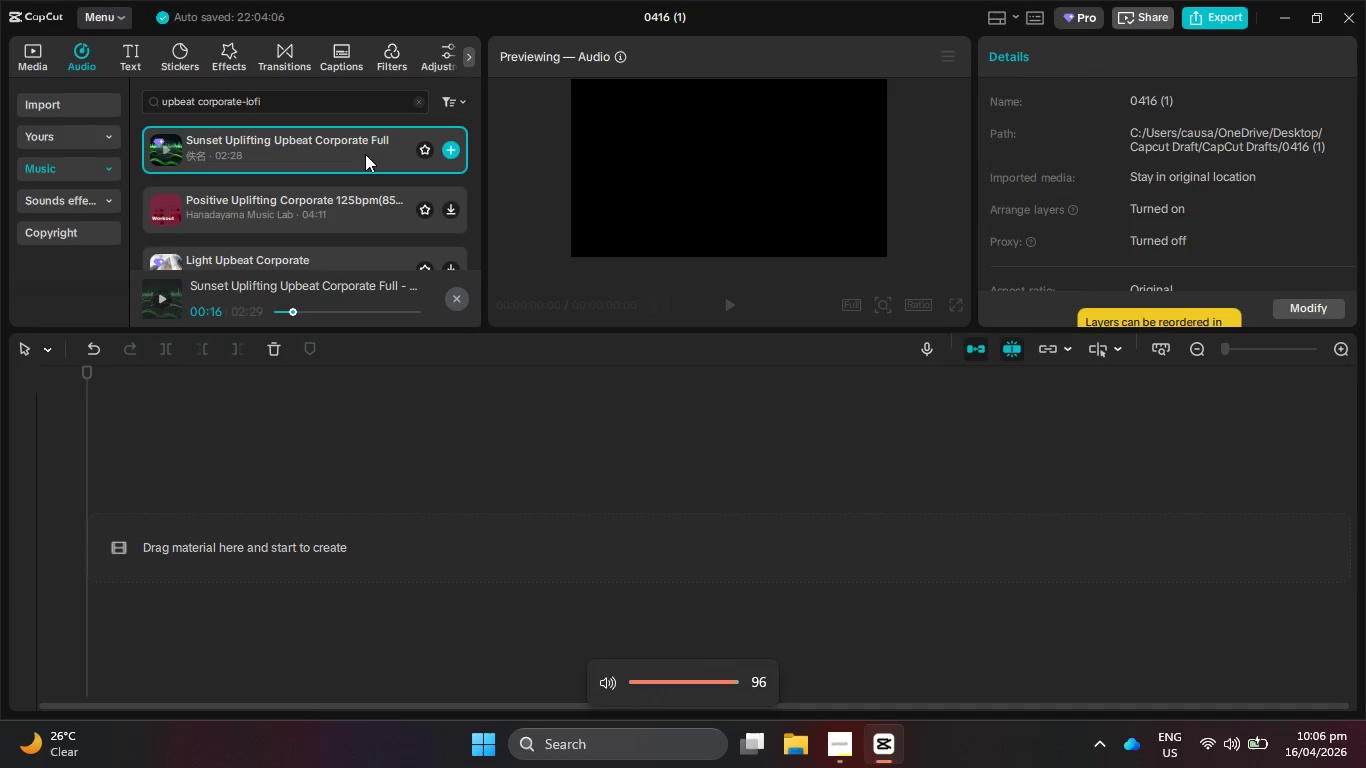 
key(VolumeDown)
 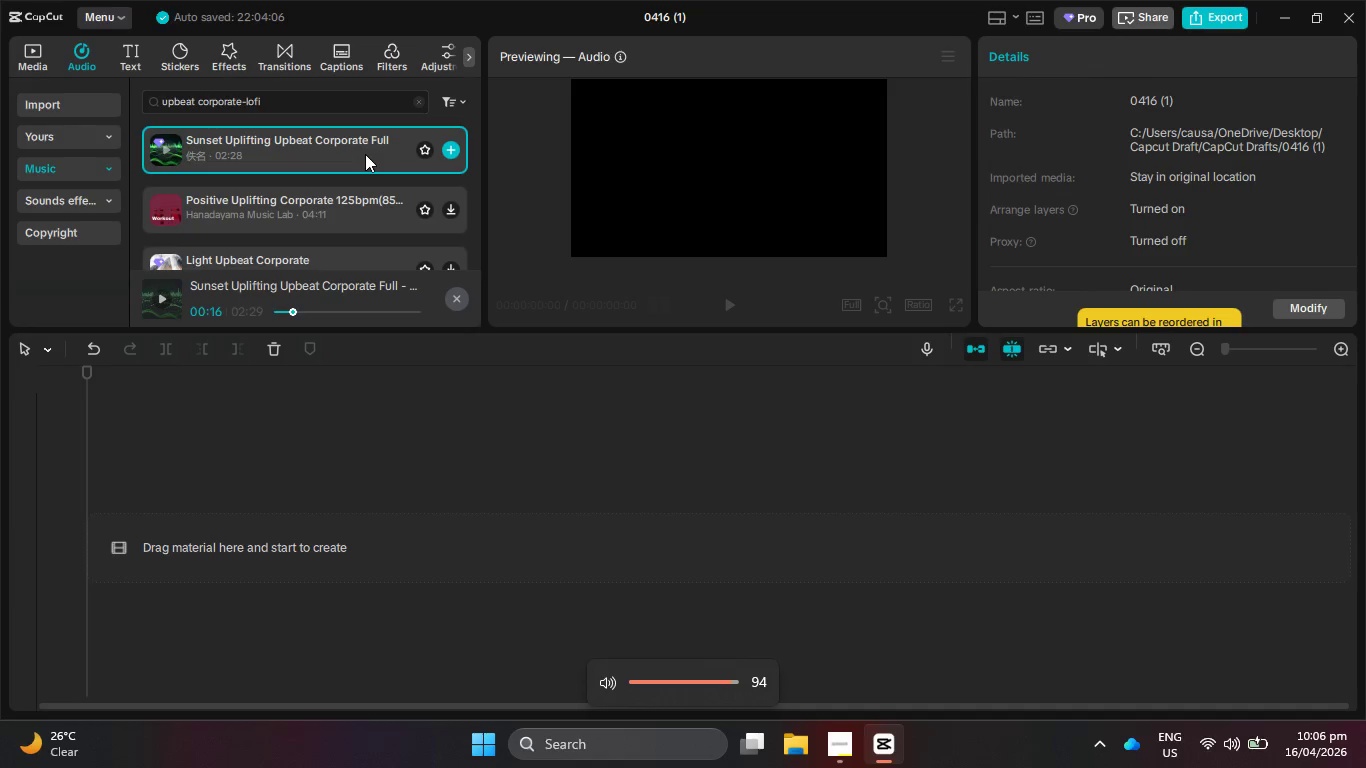 
key(VolumeDown)
 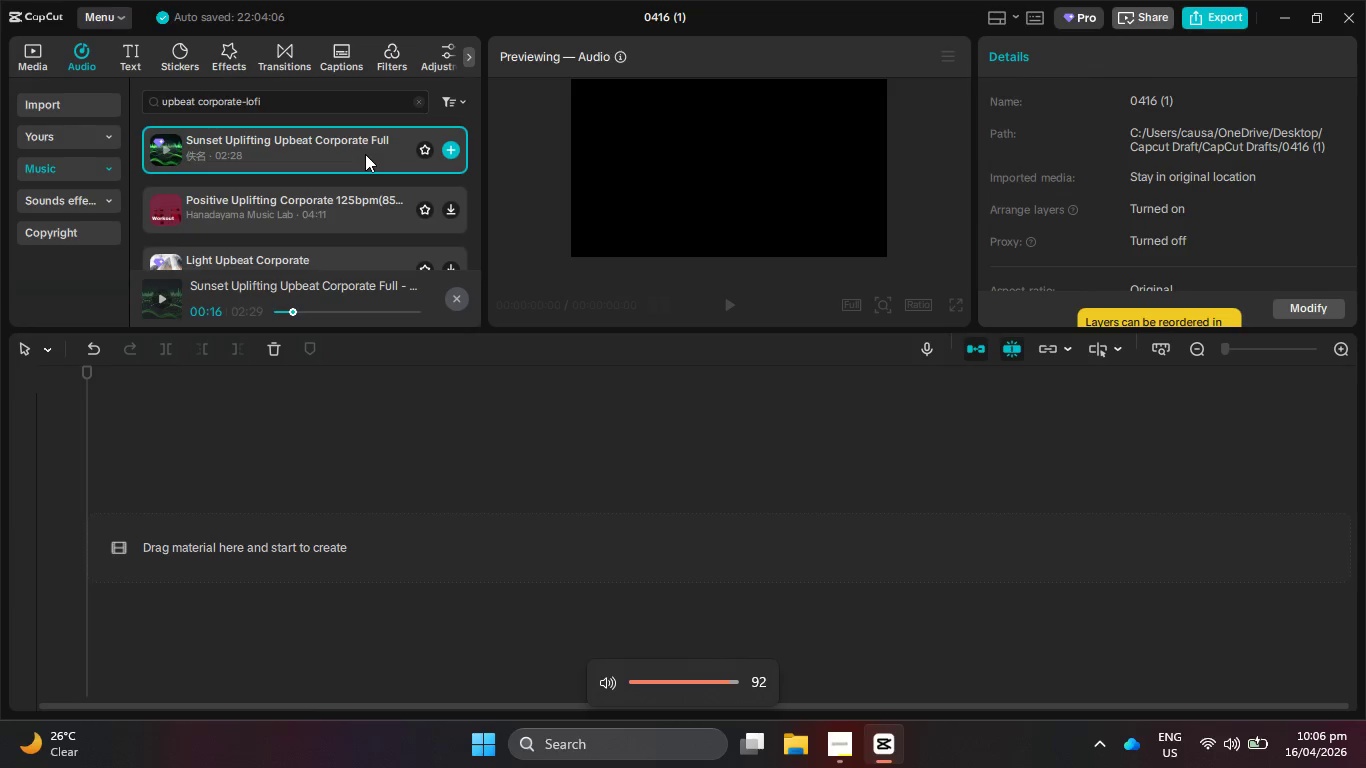 
key(VolumeDown)
 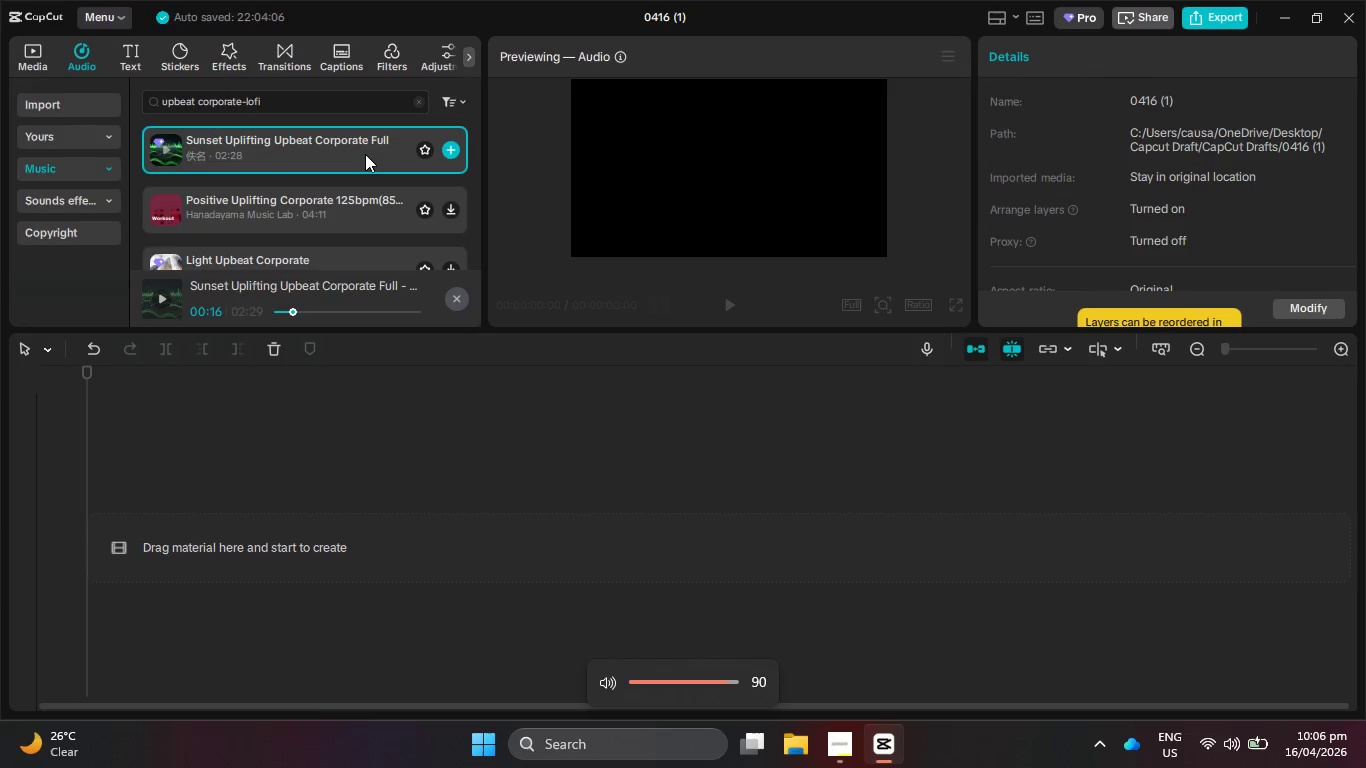 
key(VolumeDown)
 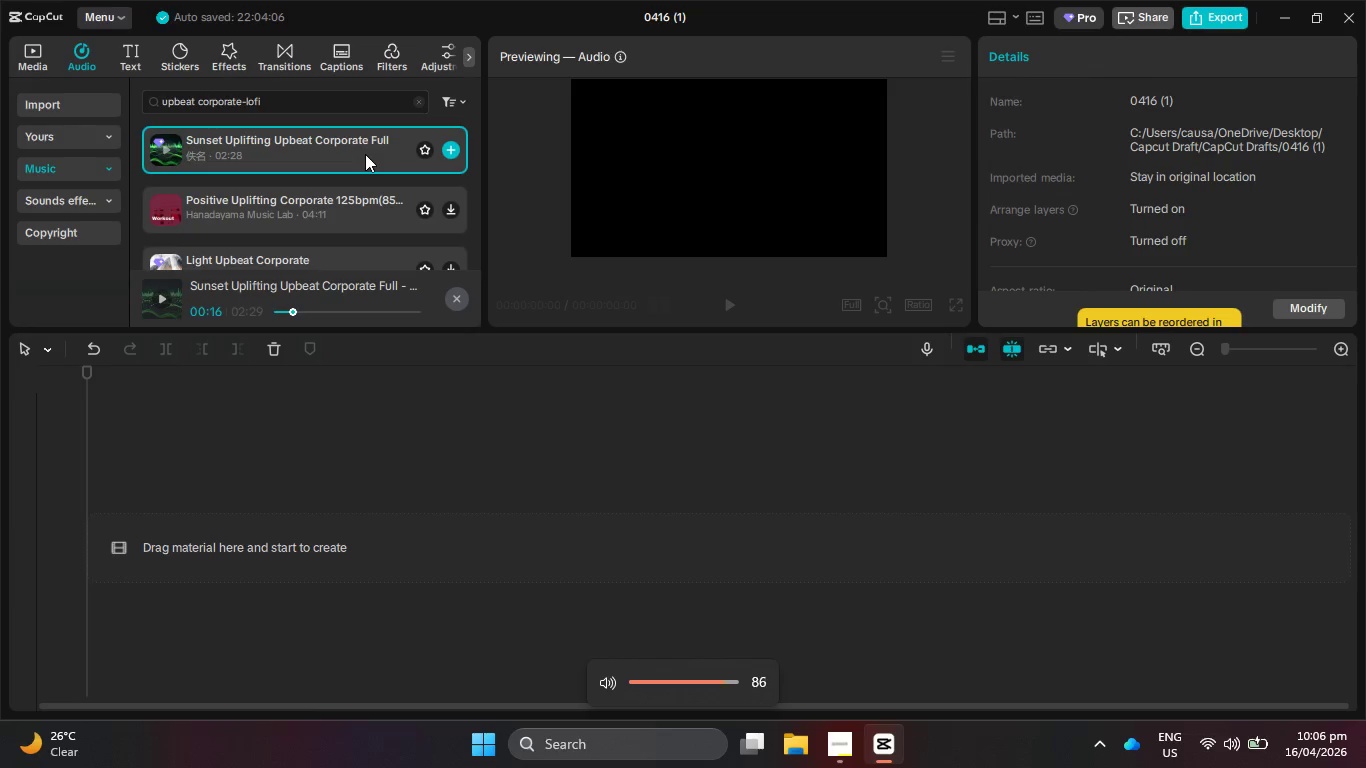 
key(VolumeDown)
 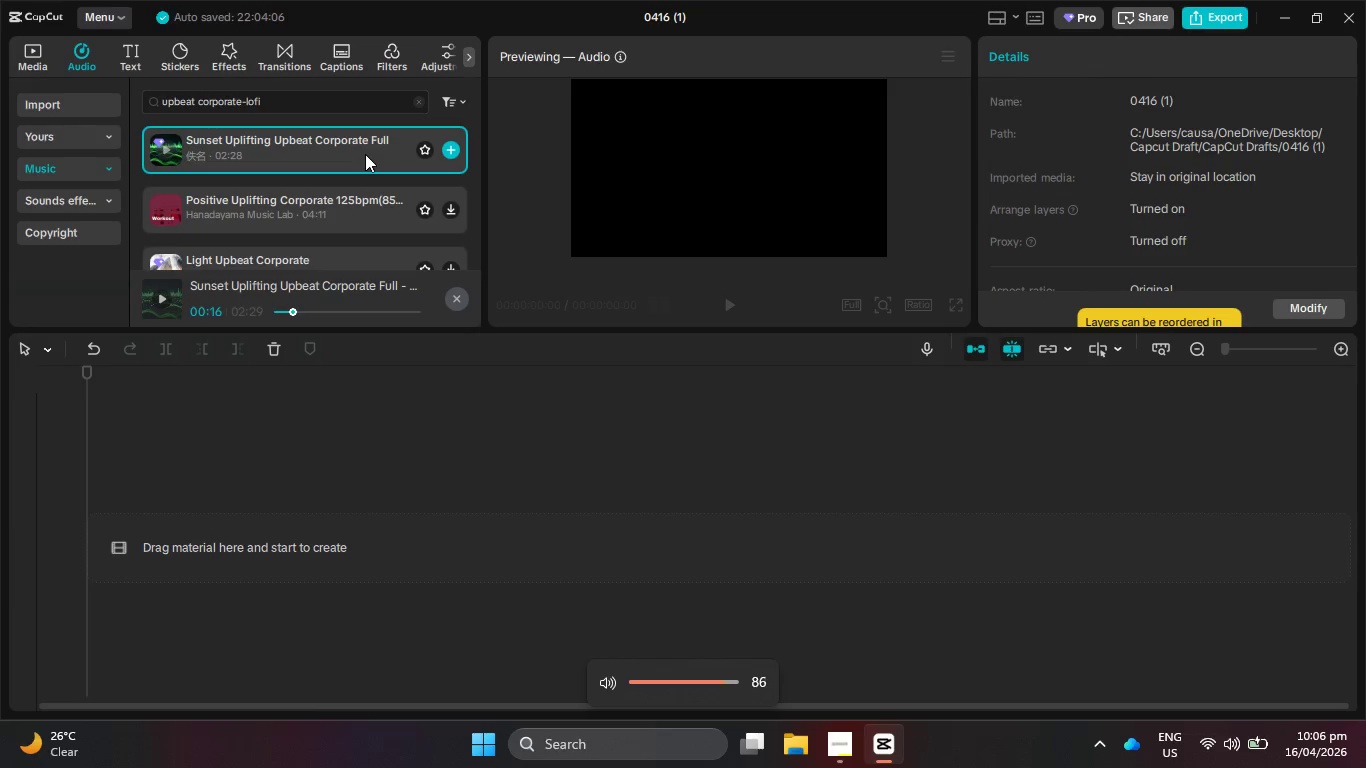 
key(VolumeDown)
 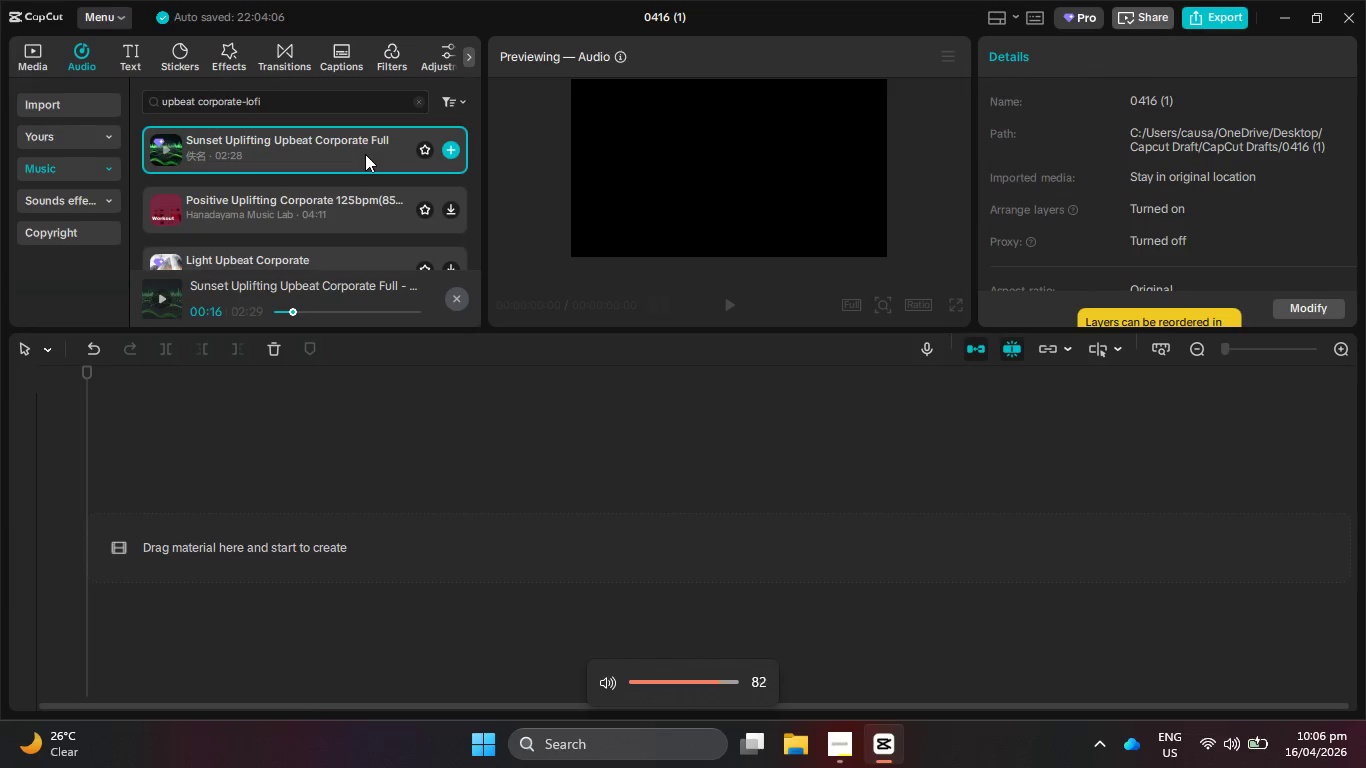 
key(VolumeDown)
 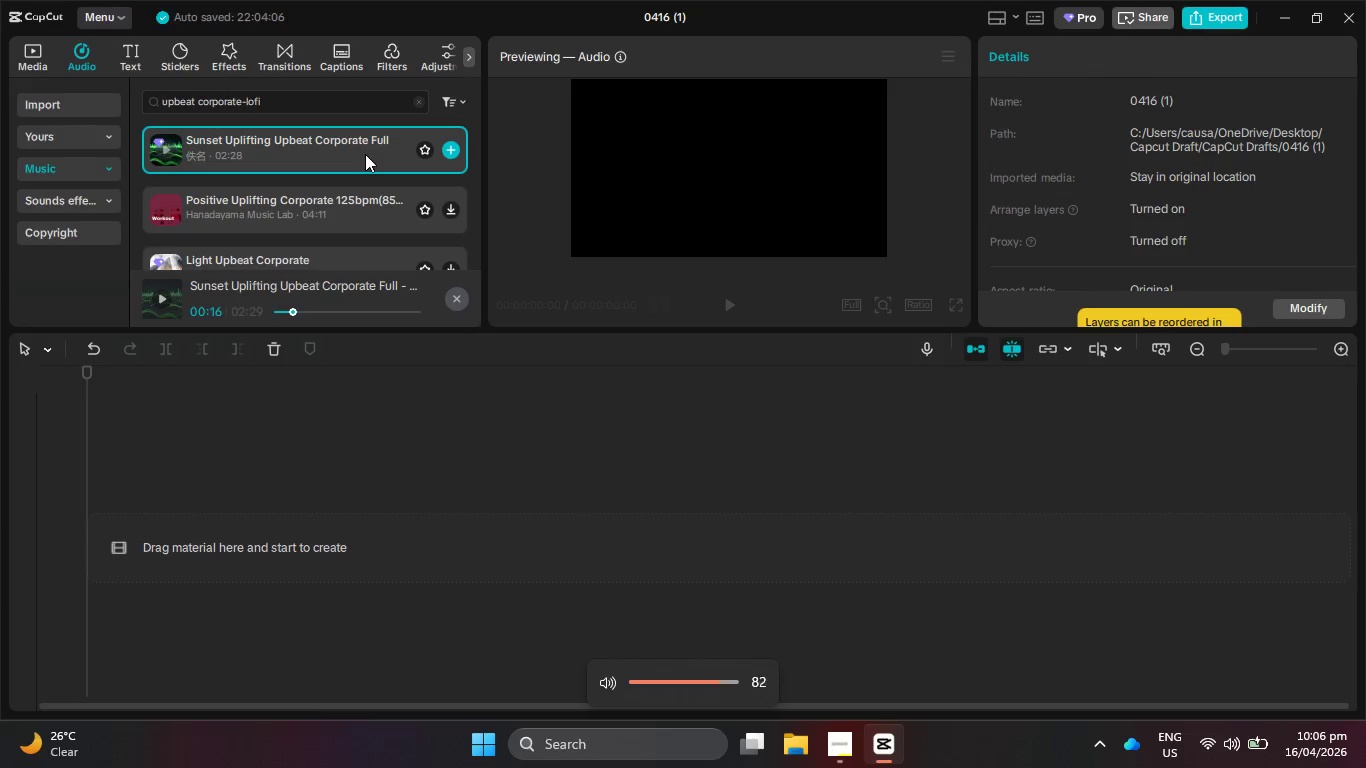 
key(VolumeDown)
 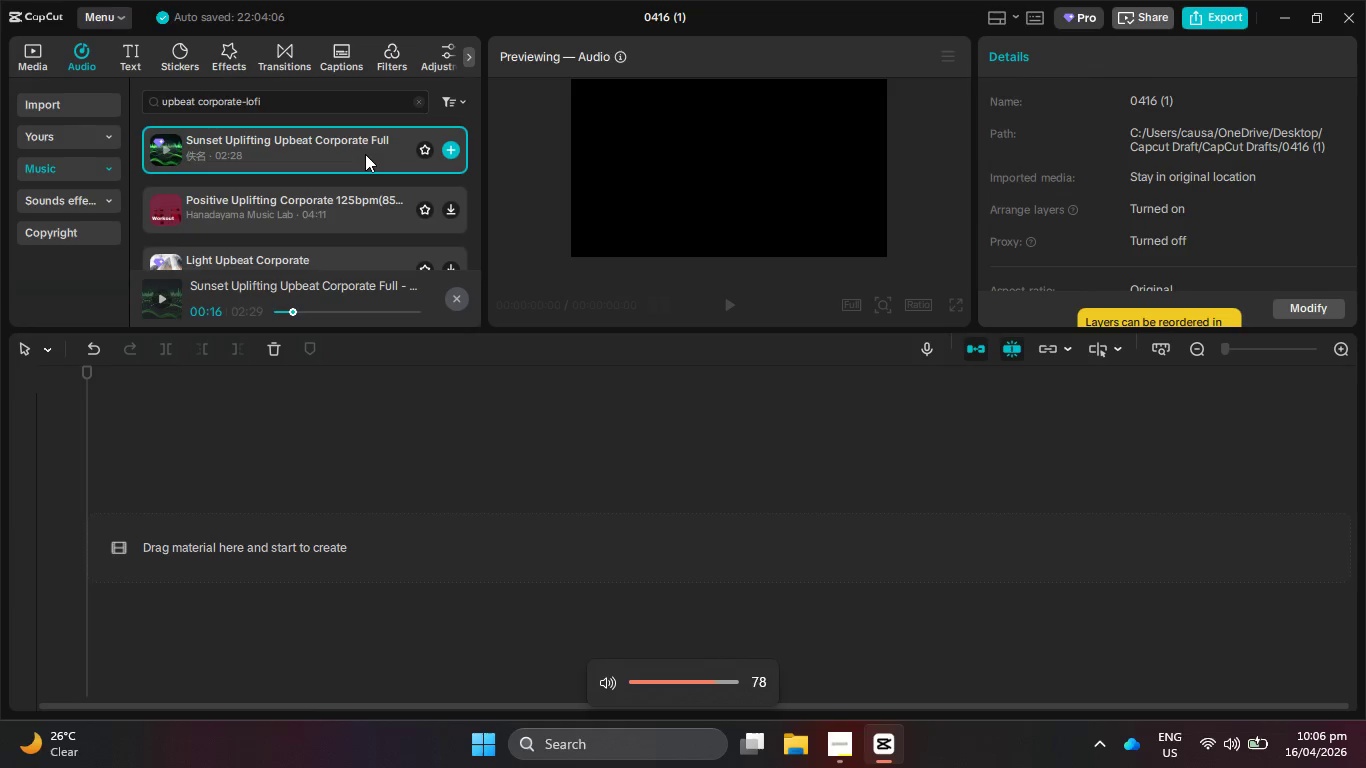 
key(VolumeDown)
 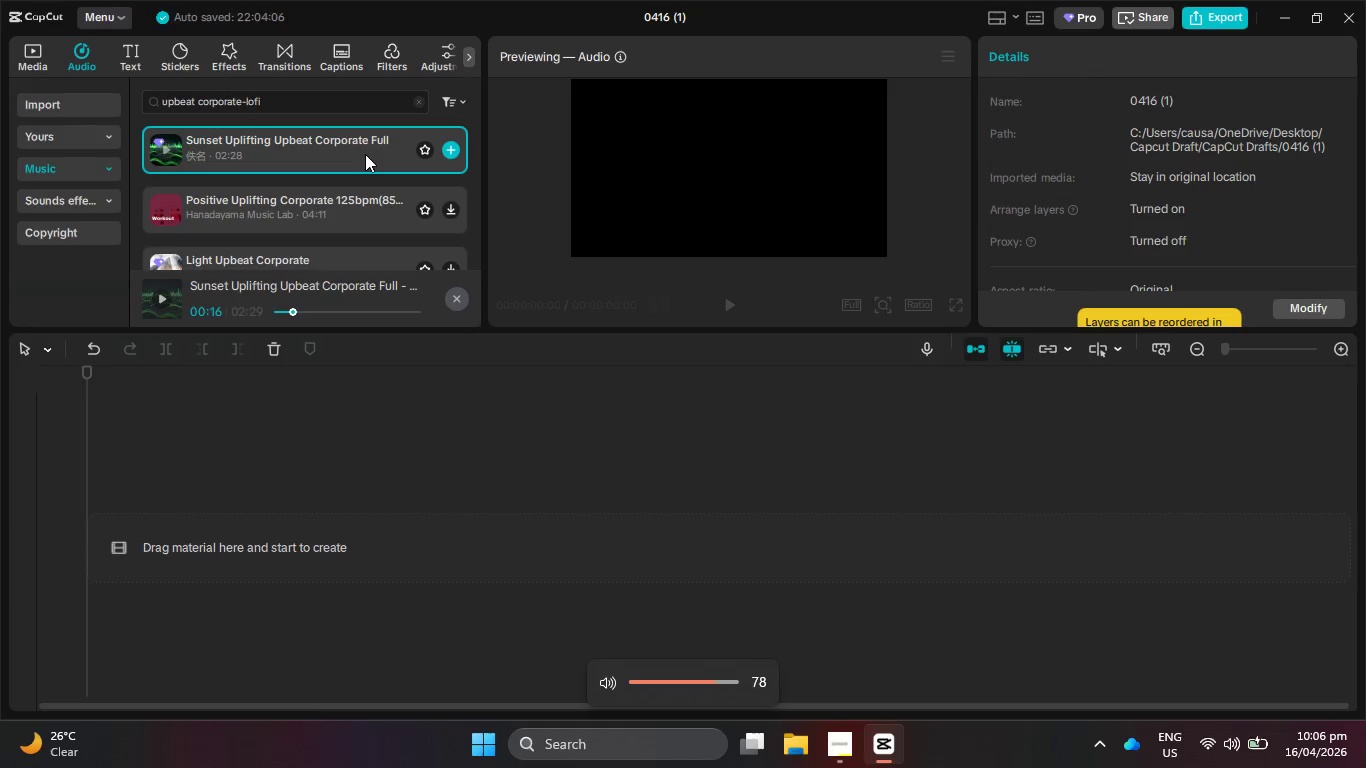 
key(VolumeDown)
 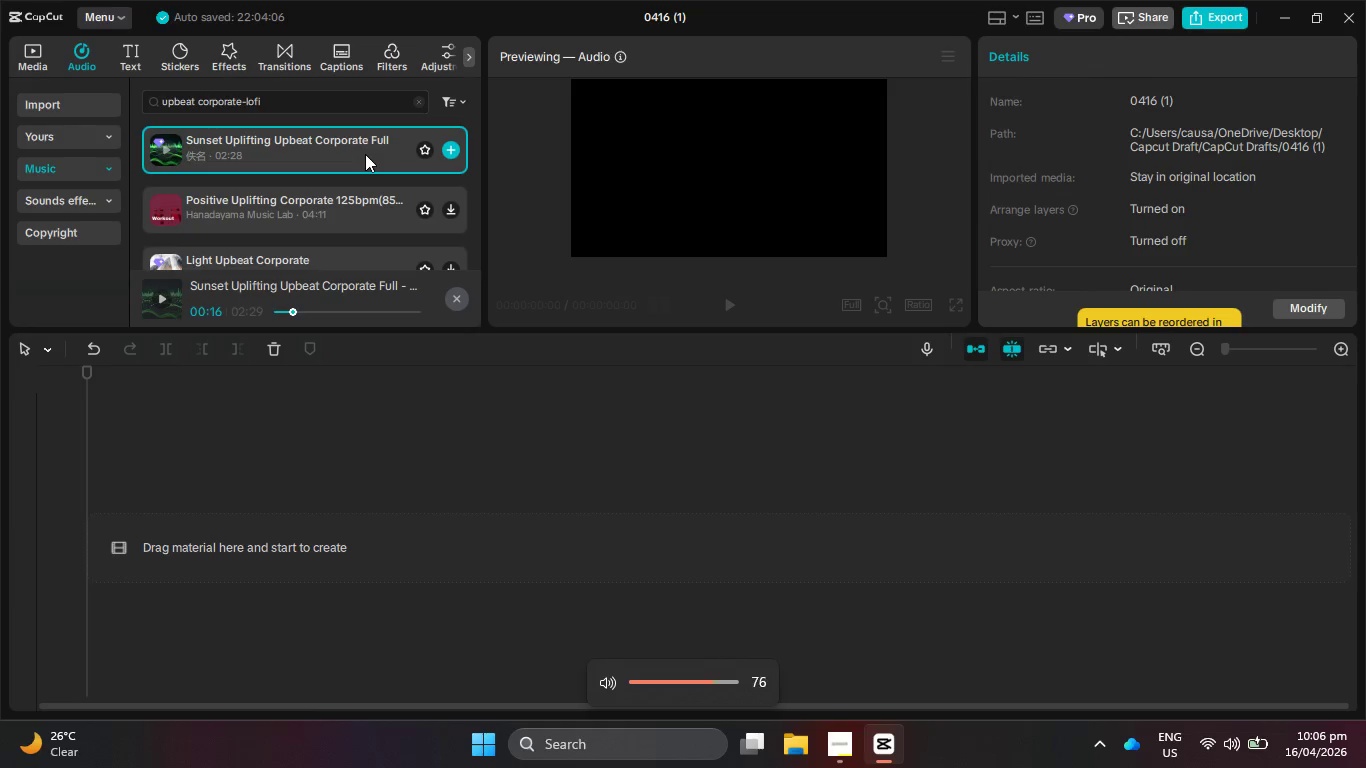 
key(VolumeDown)
 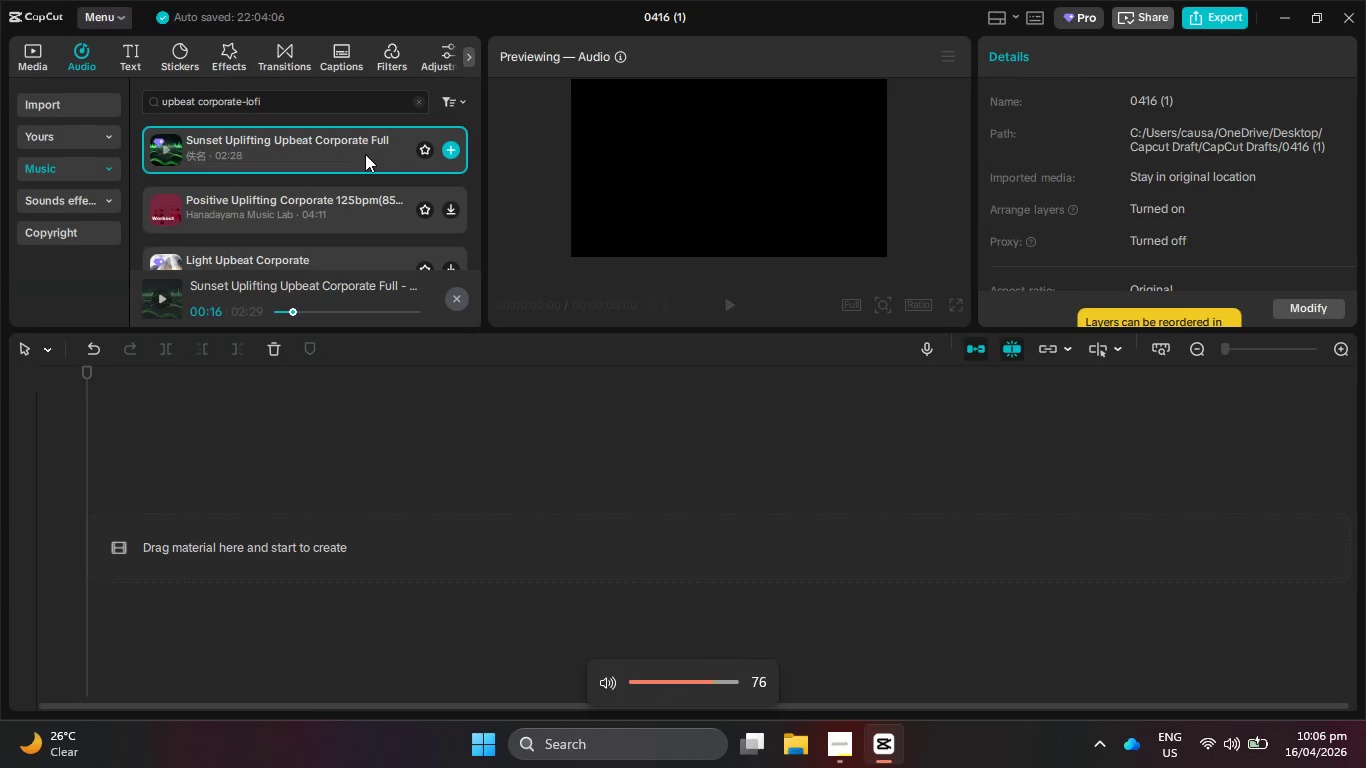 
left_click([314, 307])
 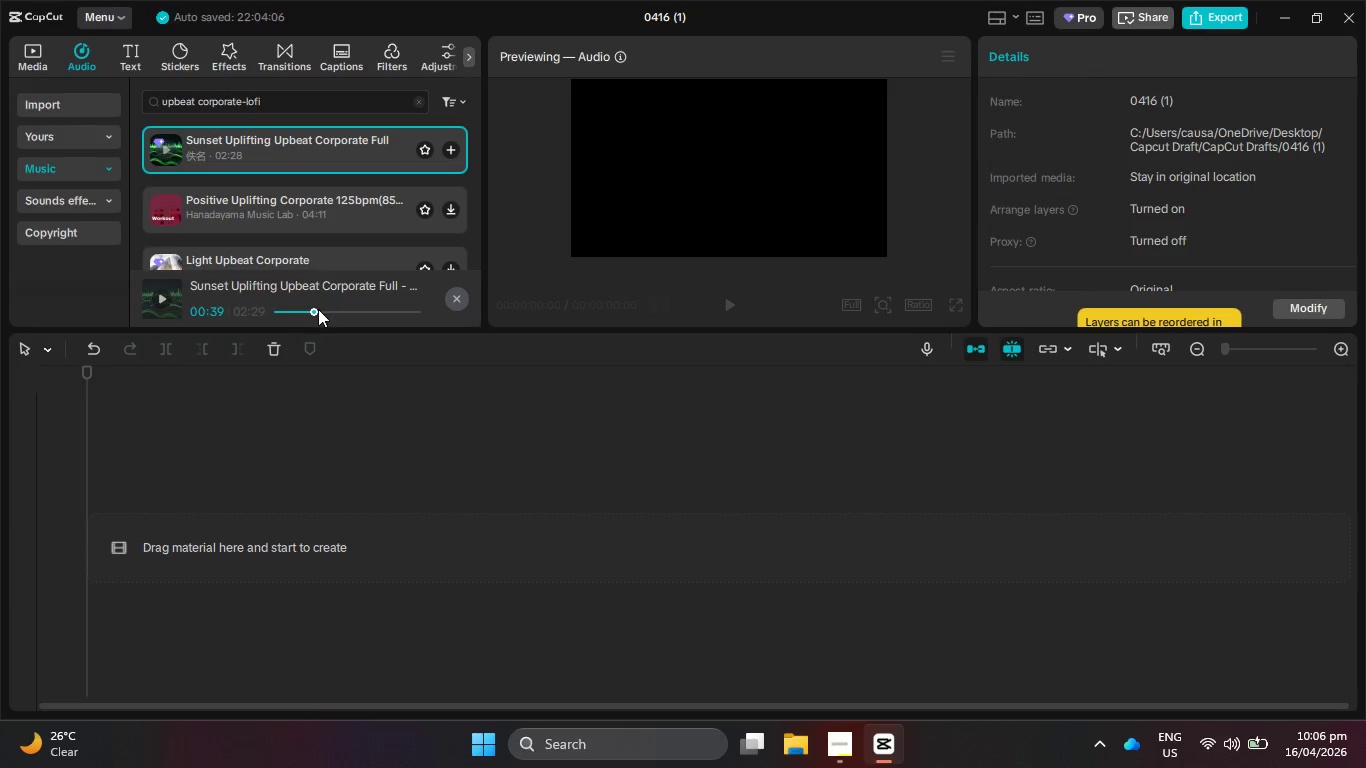 
left_click([327, 311])
 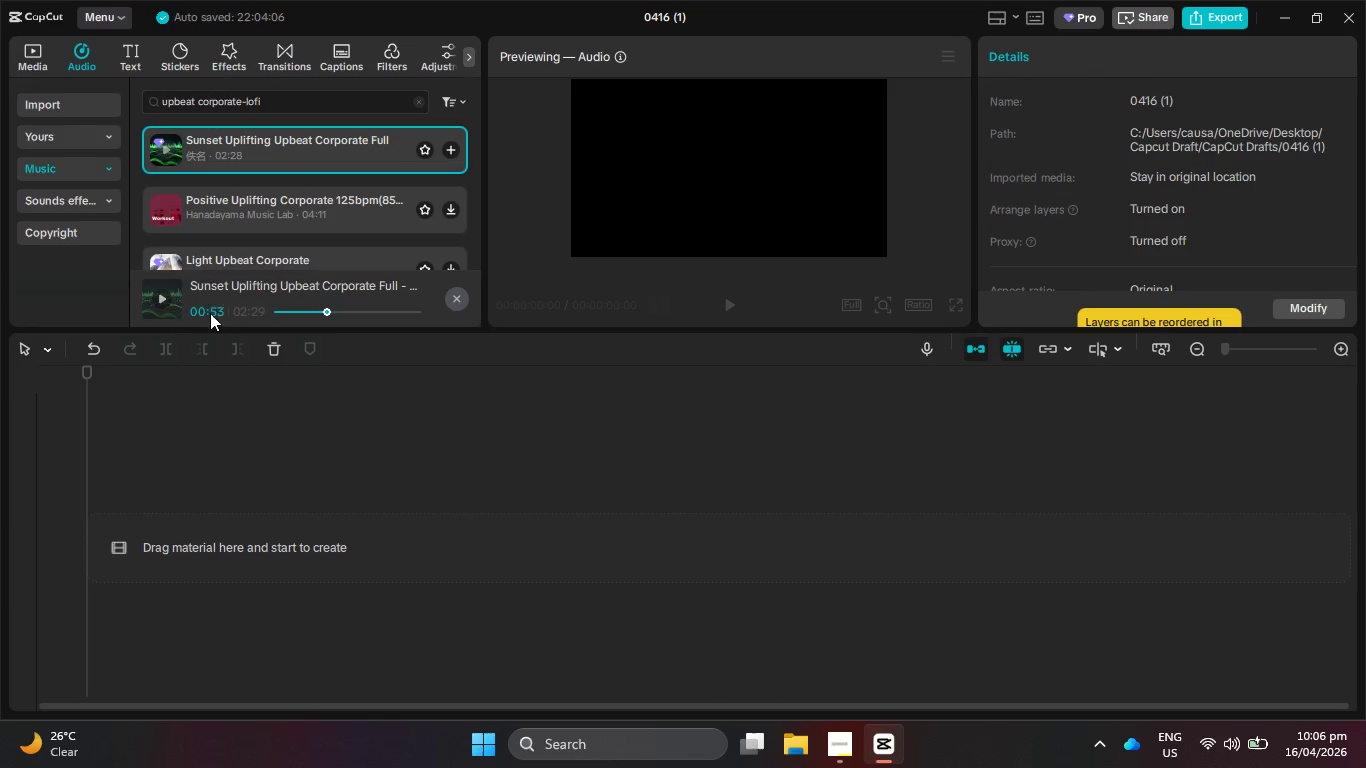 
left_click([173, 291])
 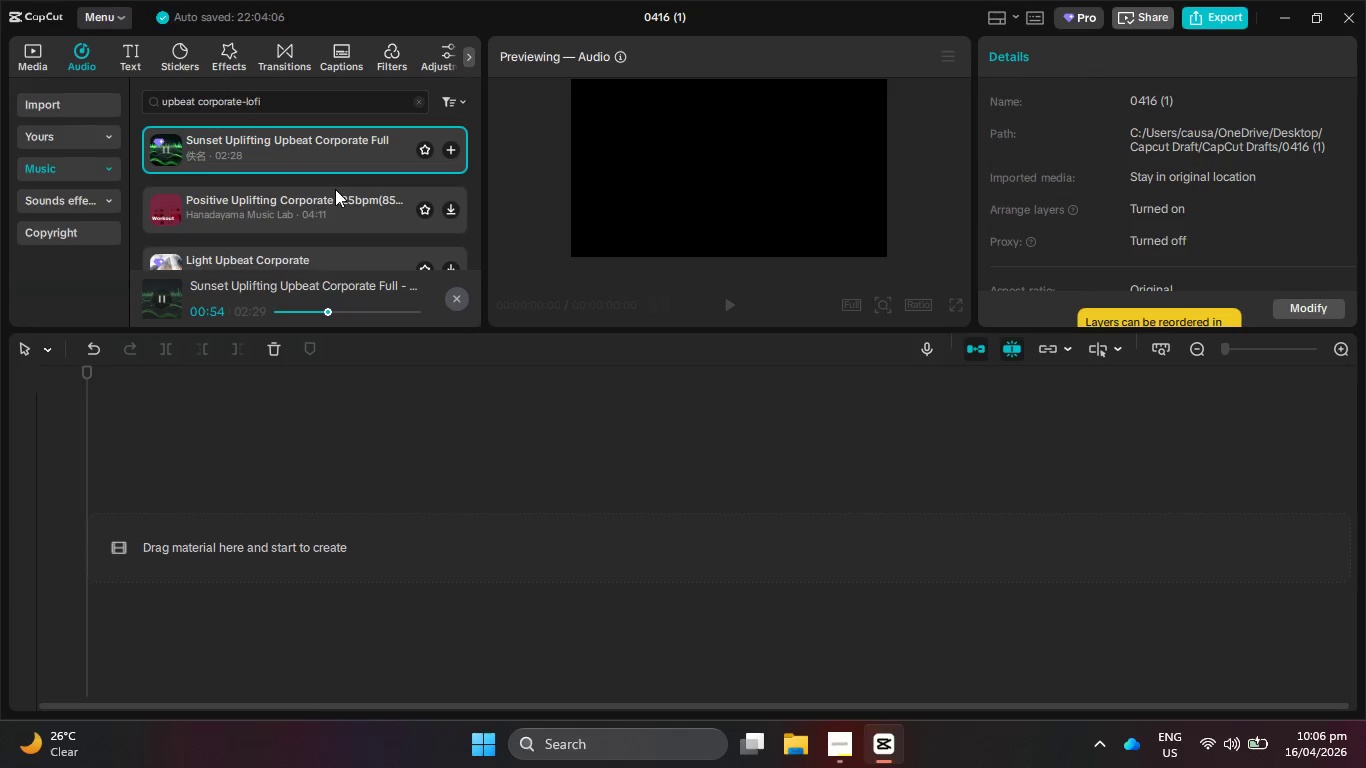 
left_click([343, 213])
 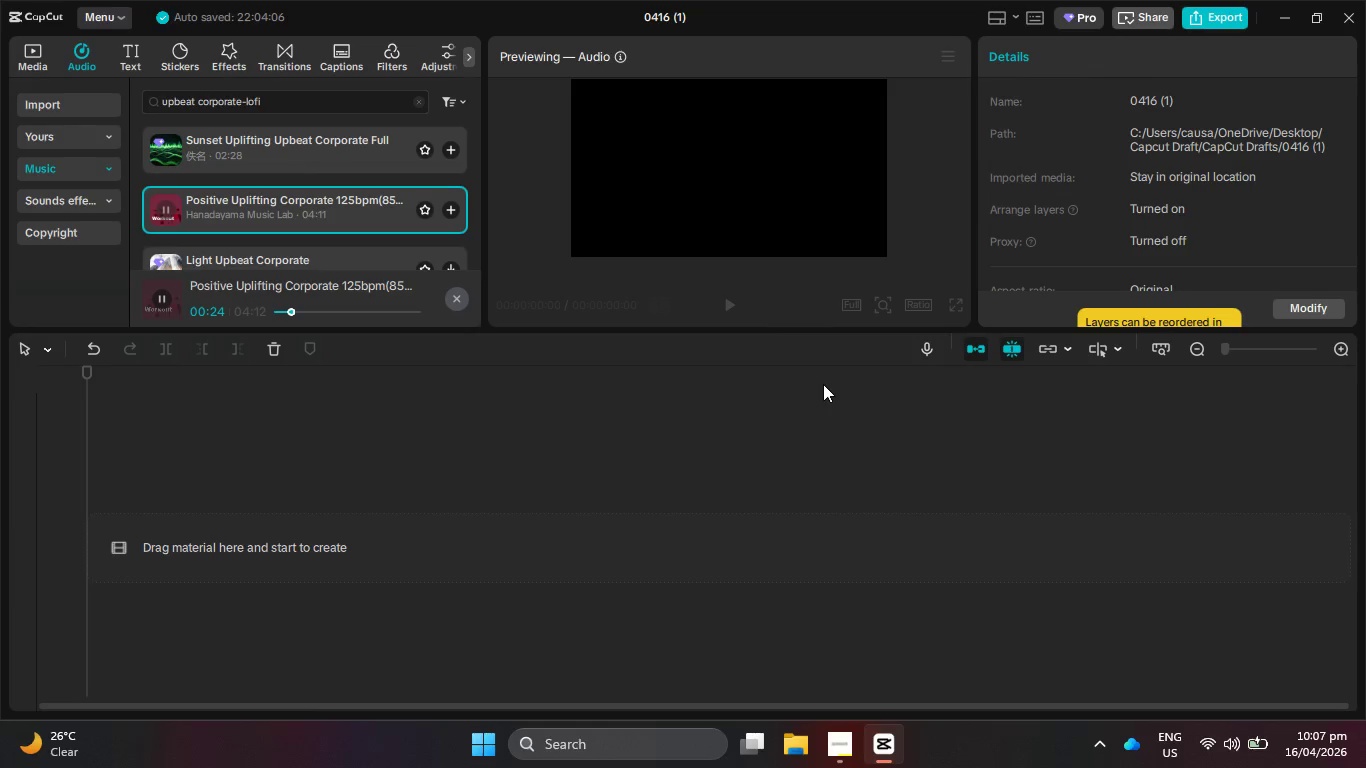 
wait(33.28)
 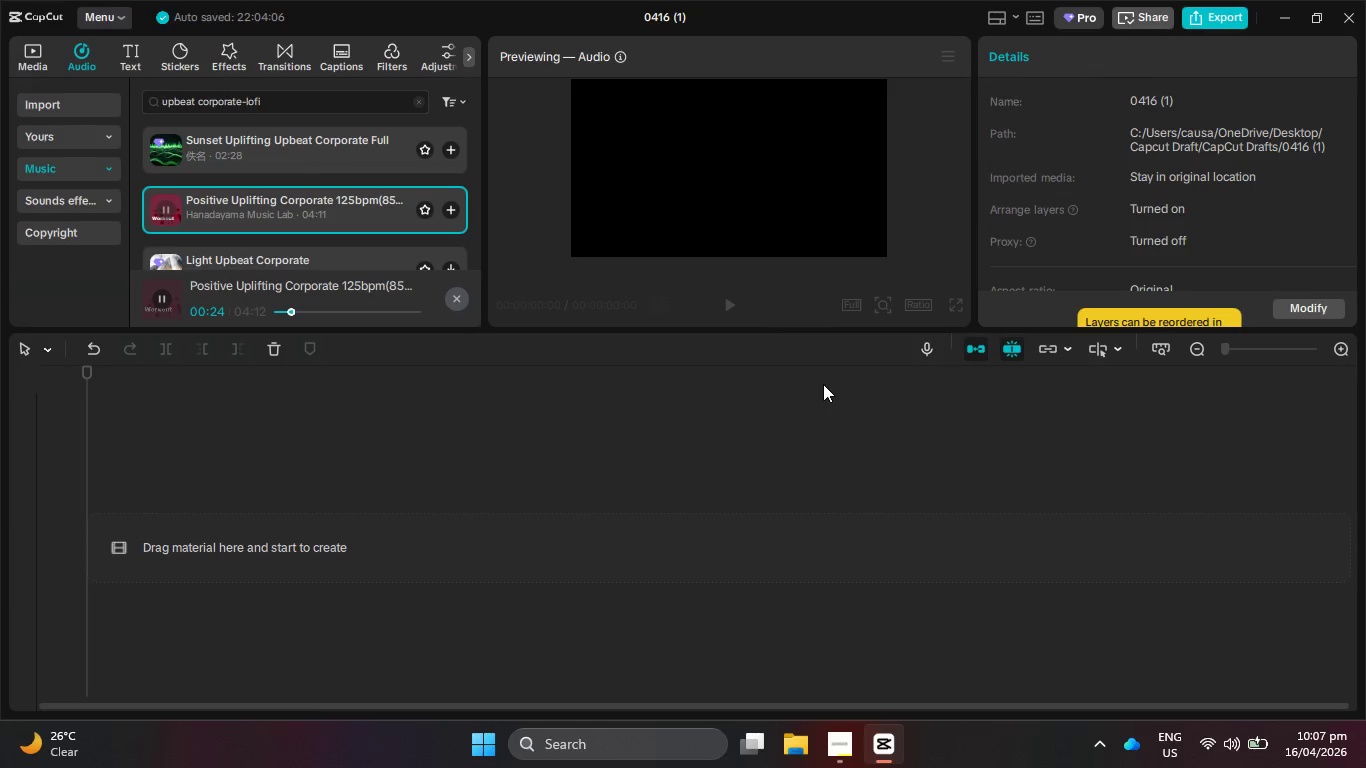 
scroll: coordinate [298, 269], scroll_direction: down, amount: 1.0
 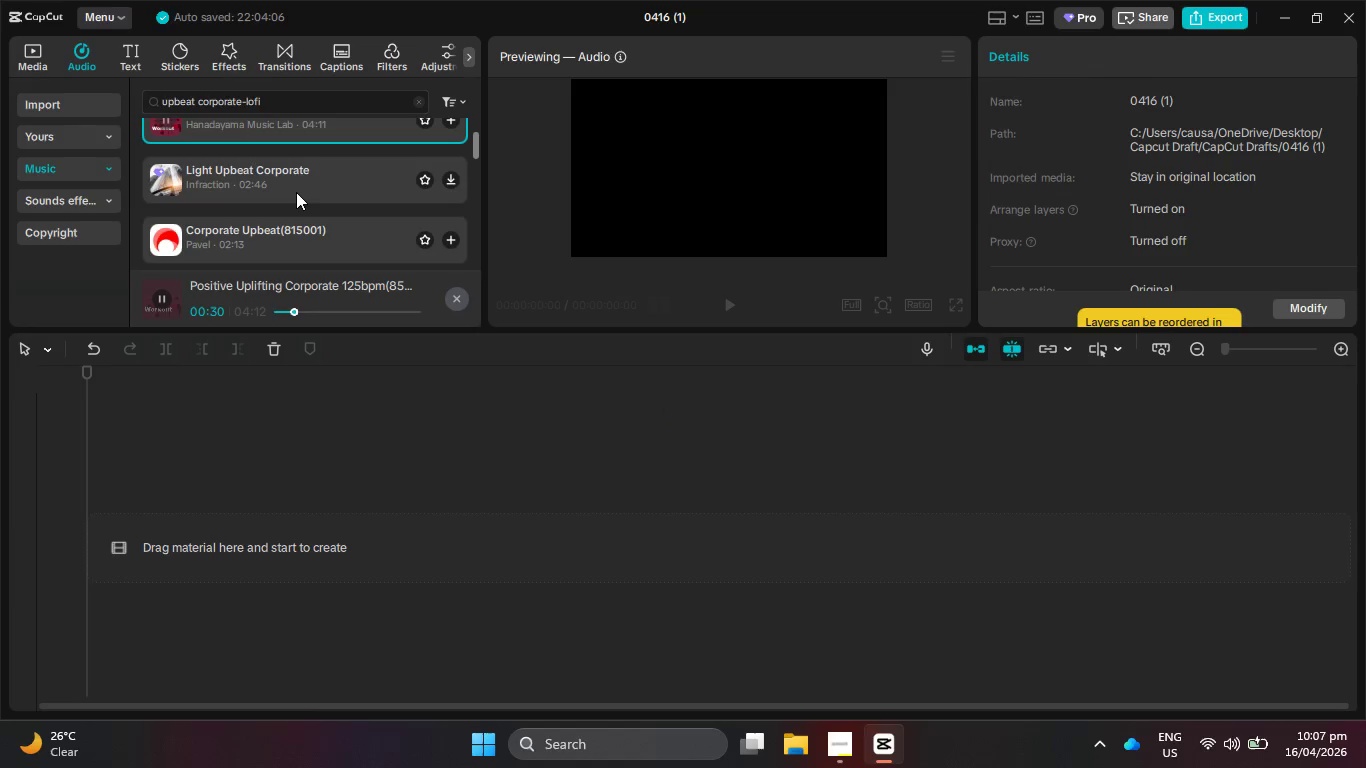 
left_click([296, 188])
 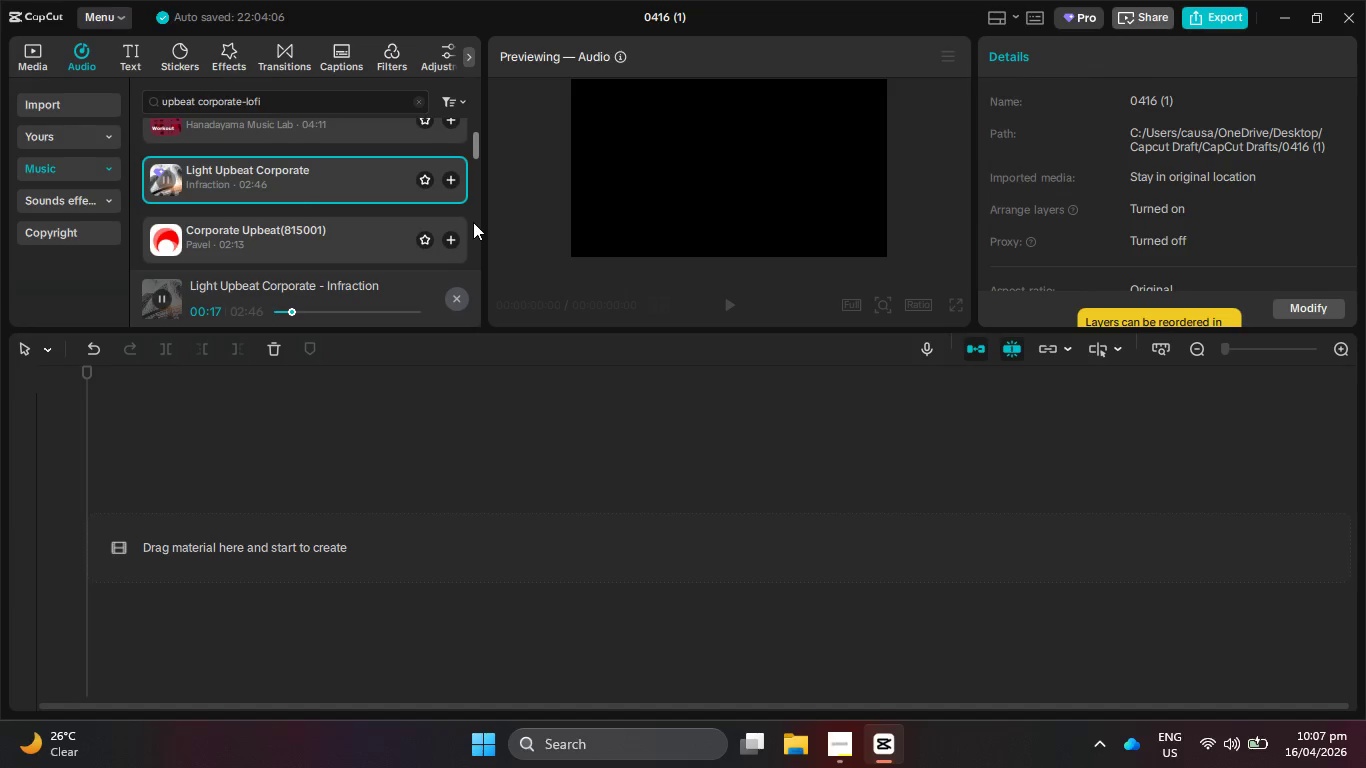 
wait(23.17)
 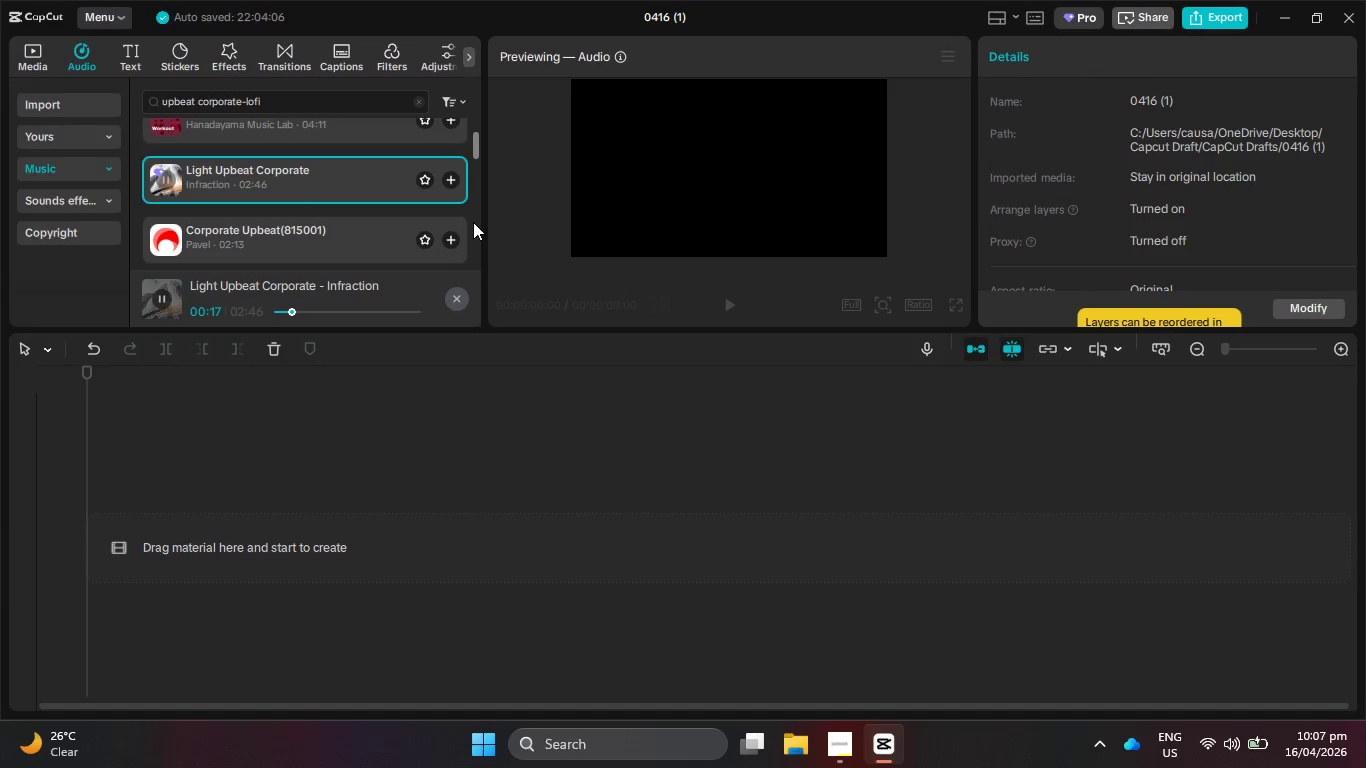 
left_click([251, 241])
 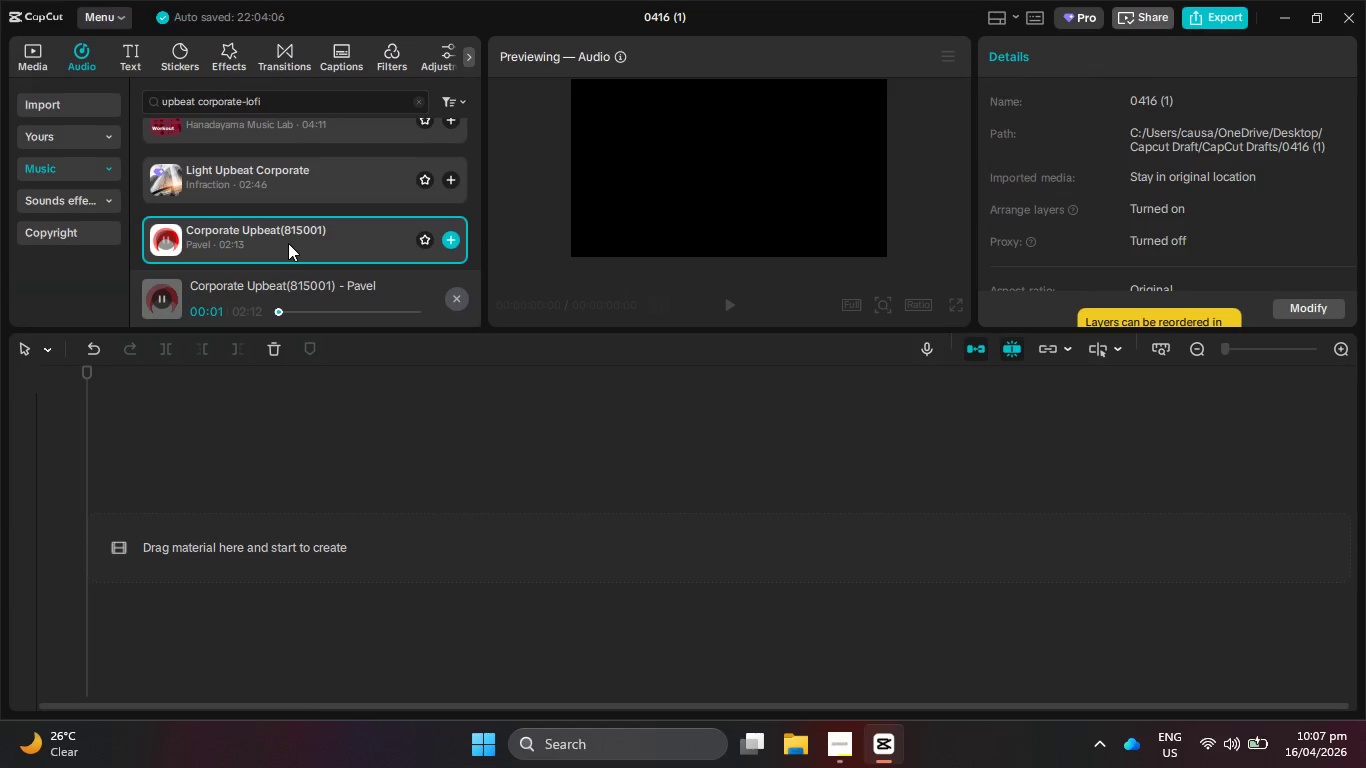 
scroll: coordinate [288, 243], scroll_direction: down, amount: 1.0
 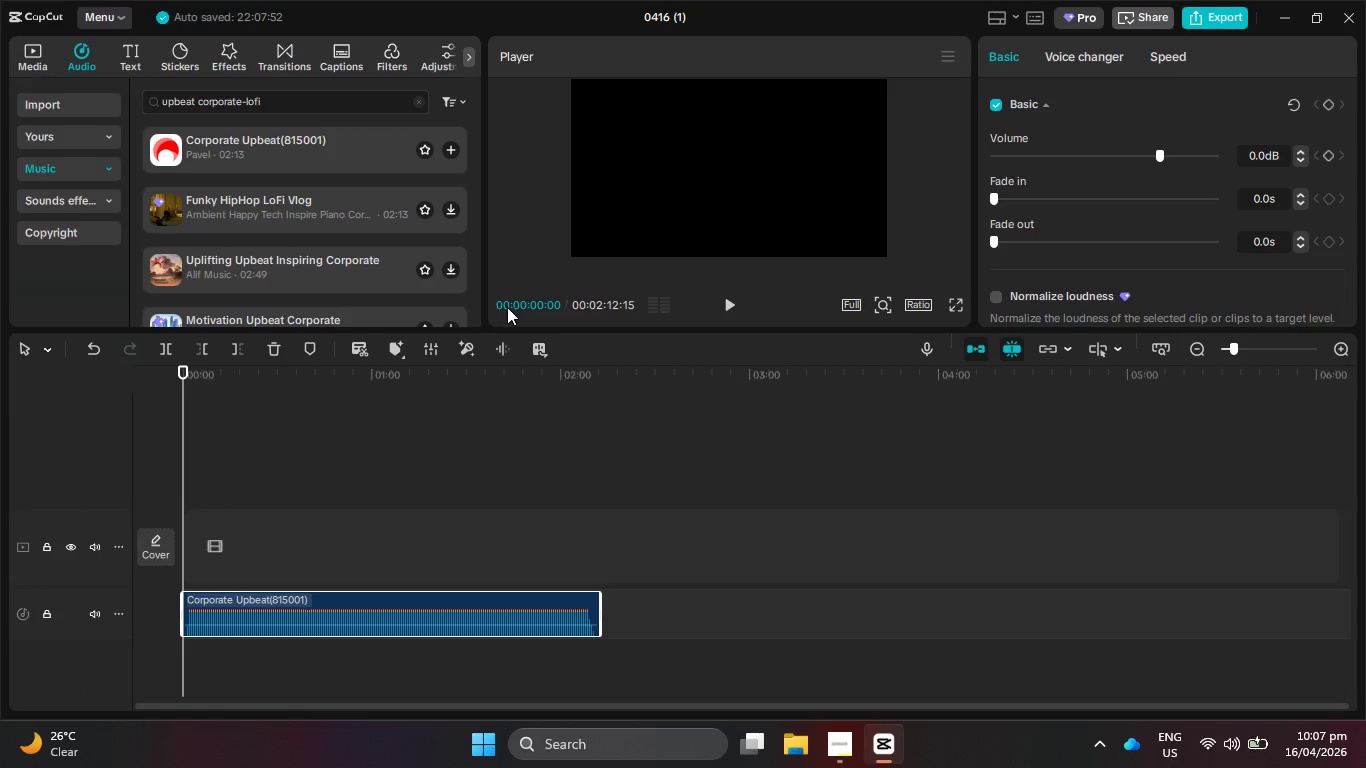 
left_click([404, 354])
 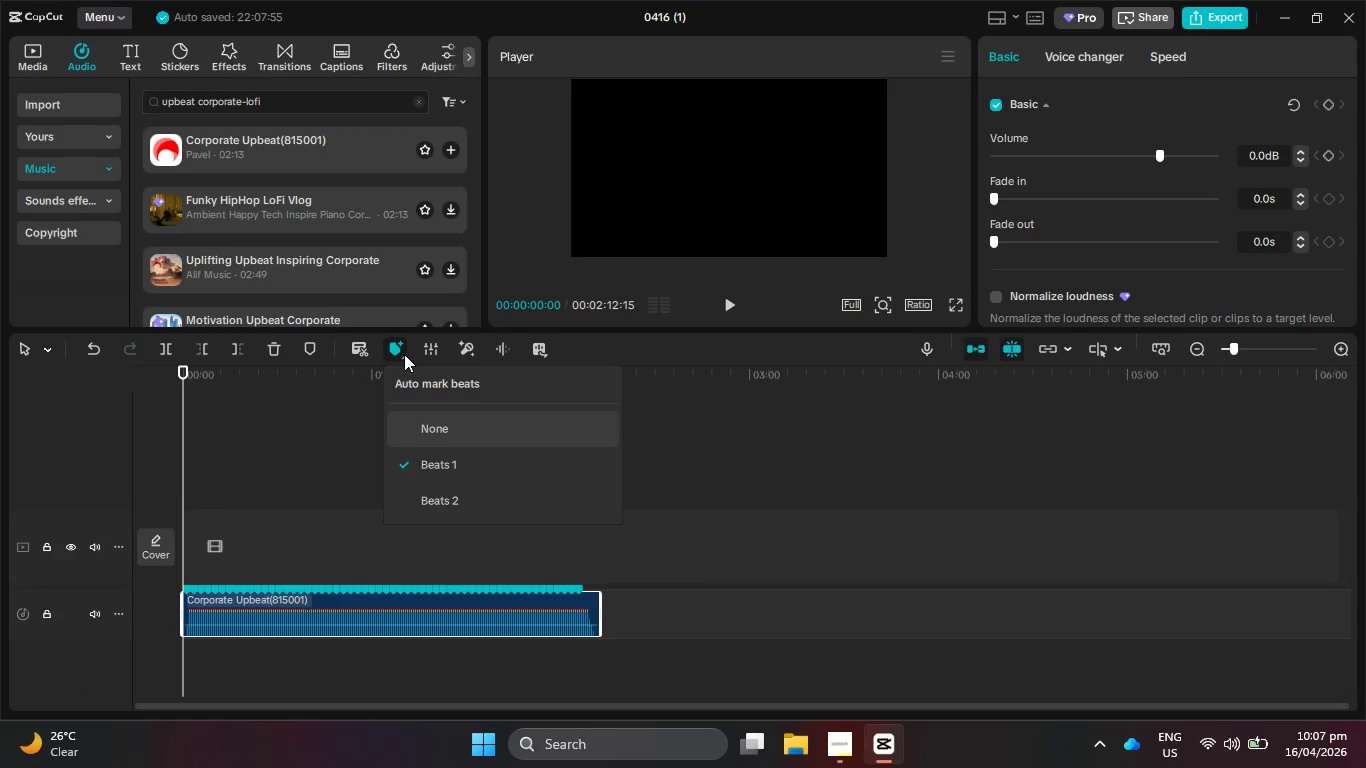 
left_click([404, 354])
 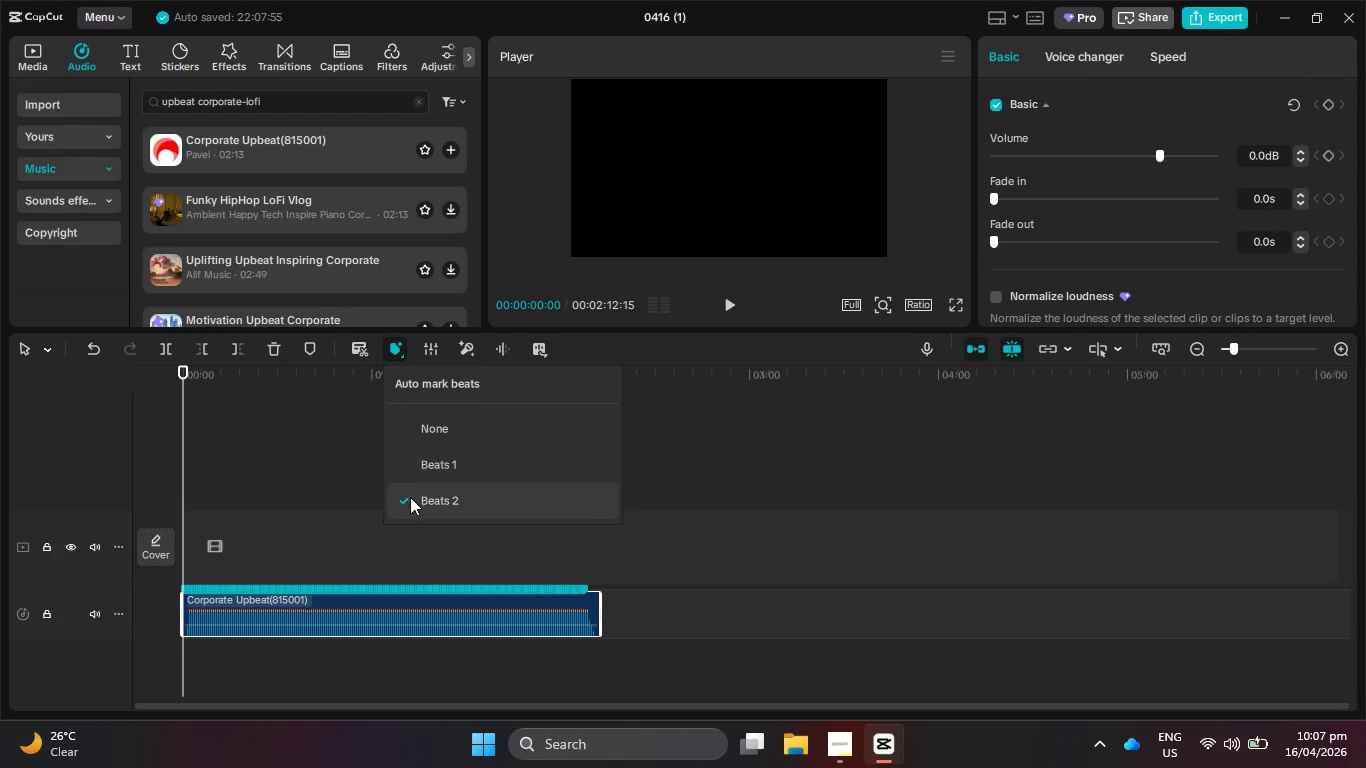 
hold_key(key=ControlLeft, duration=2.61)
scroll: coordinate [332, 500], scroll_direction: up, amount: 25.0
 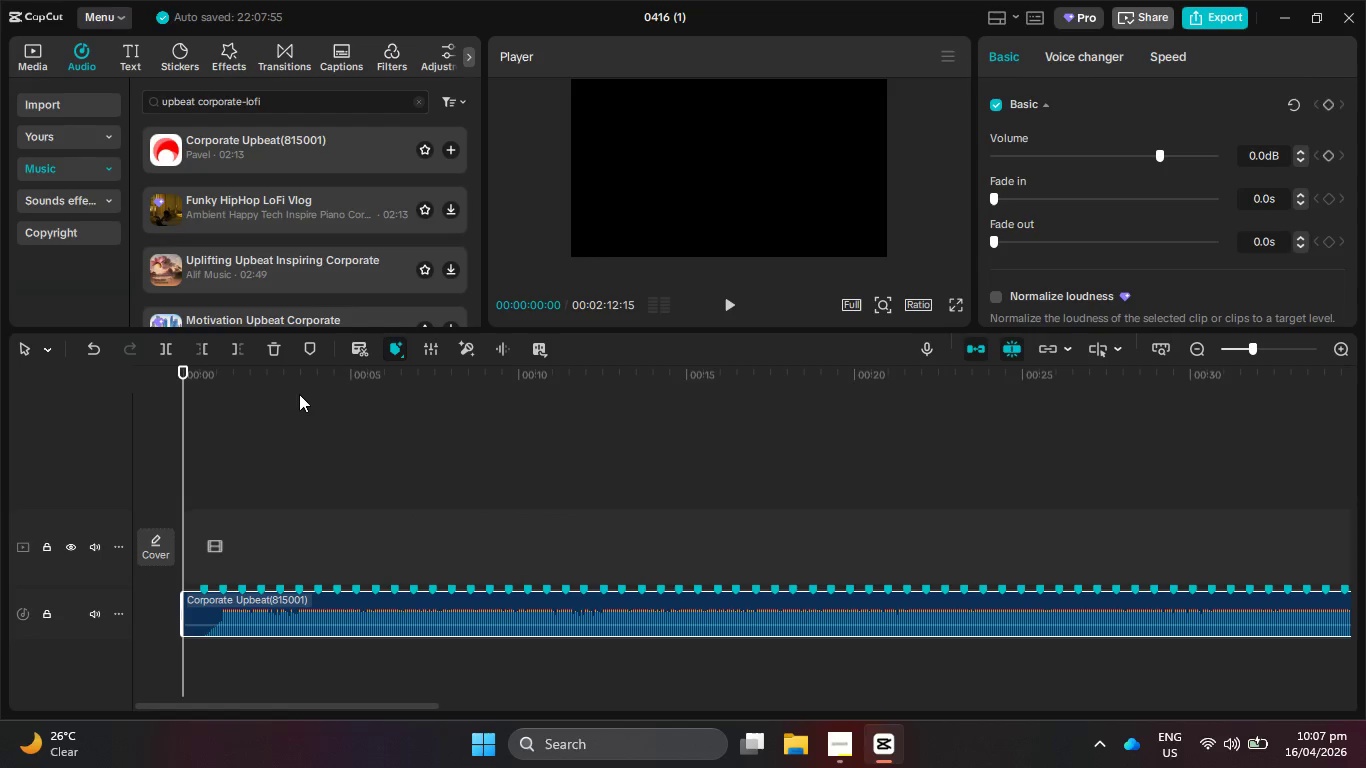 
left_click_drag(start_coordinate=[317, 380], to_coordinate=[688, 371])
 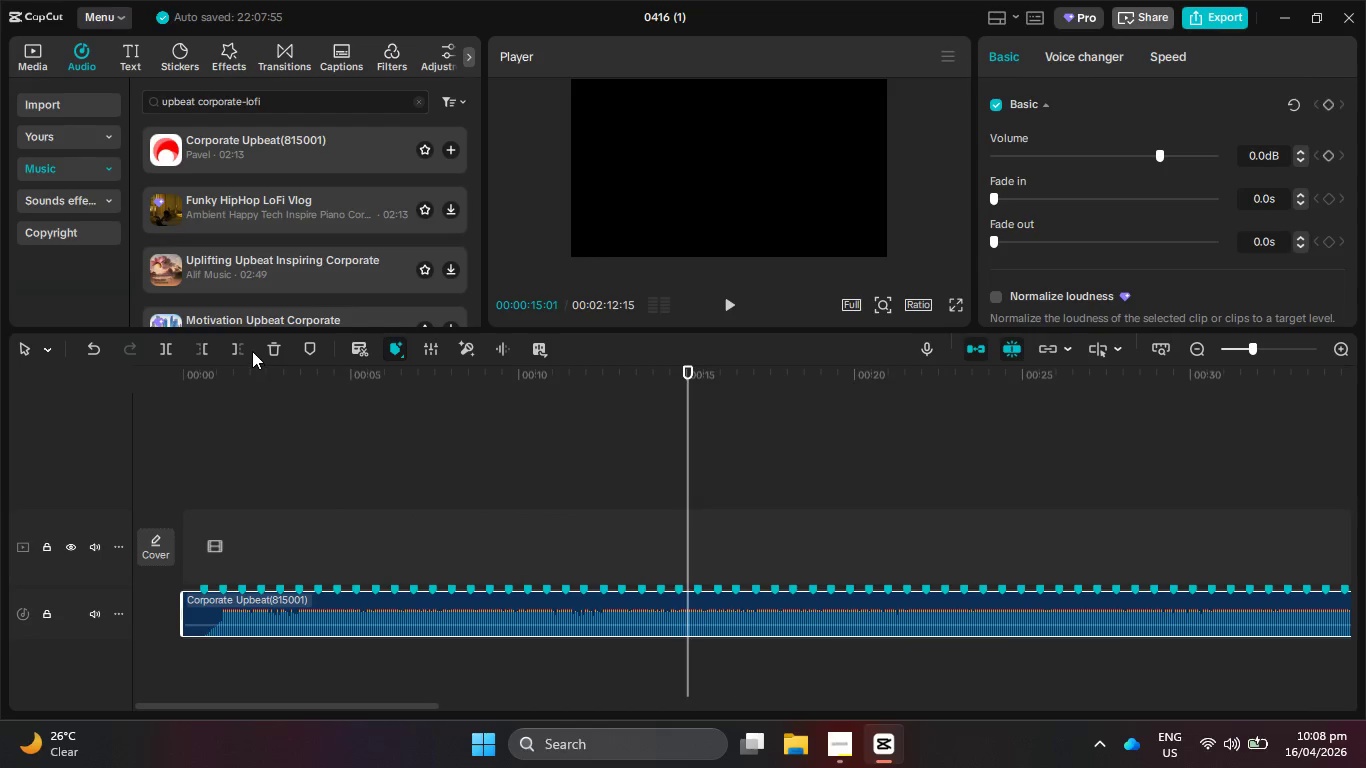 
left_click([241, 348])
 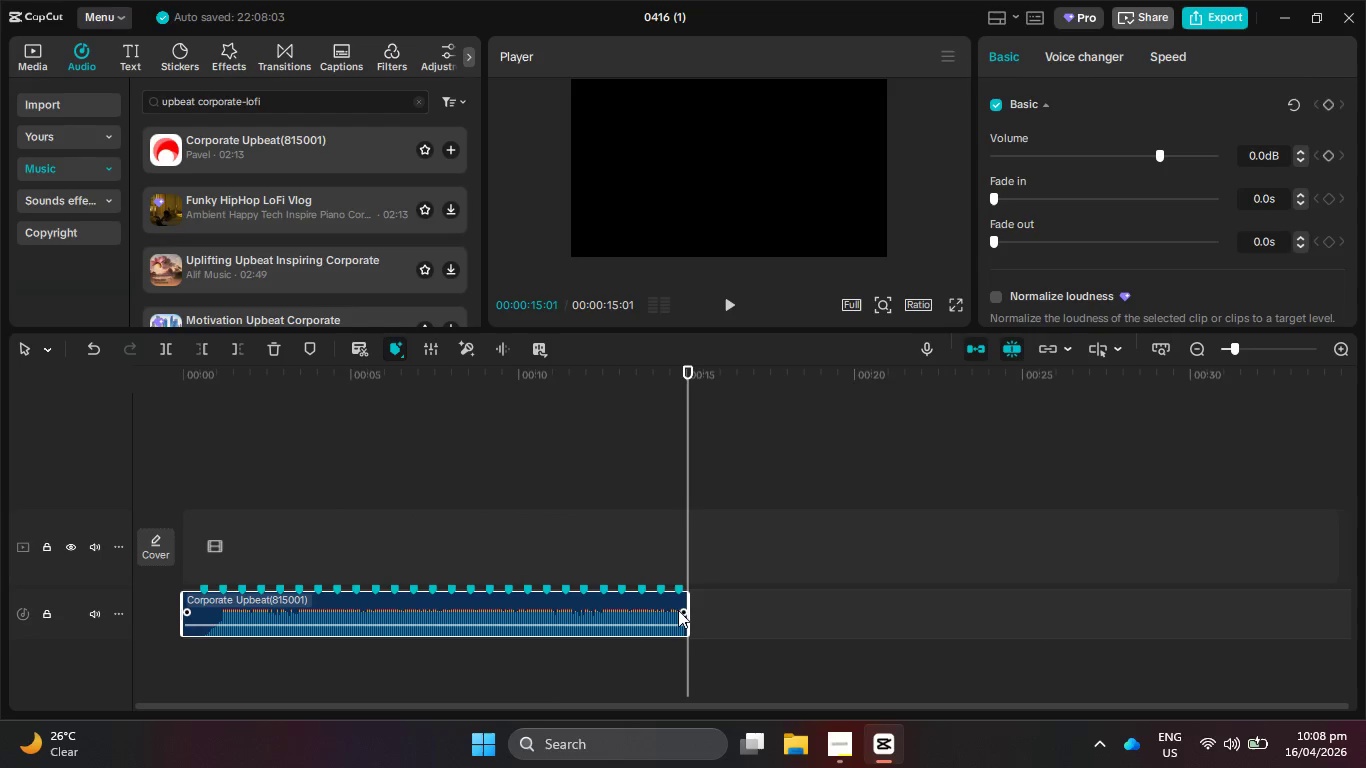 
left_click_drag(start_coordinate=[680, 610], to_coordinate=[646, 609])
 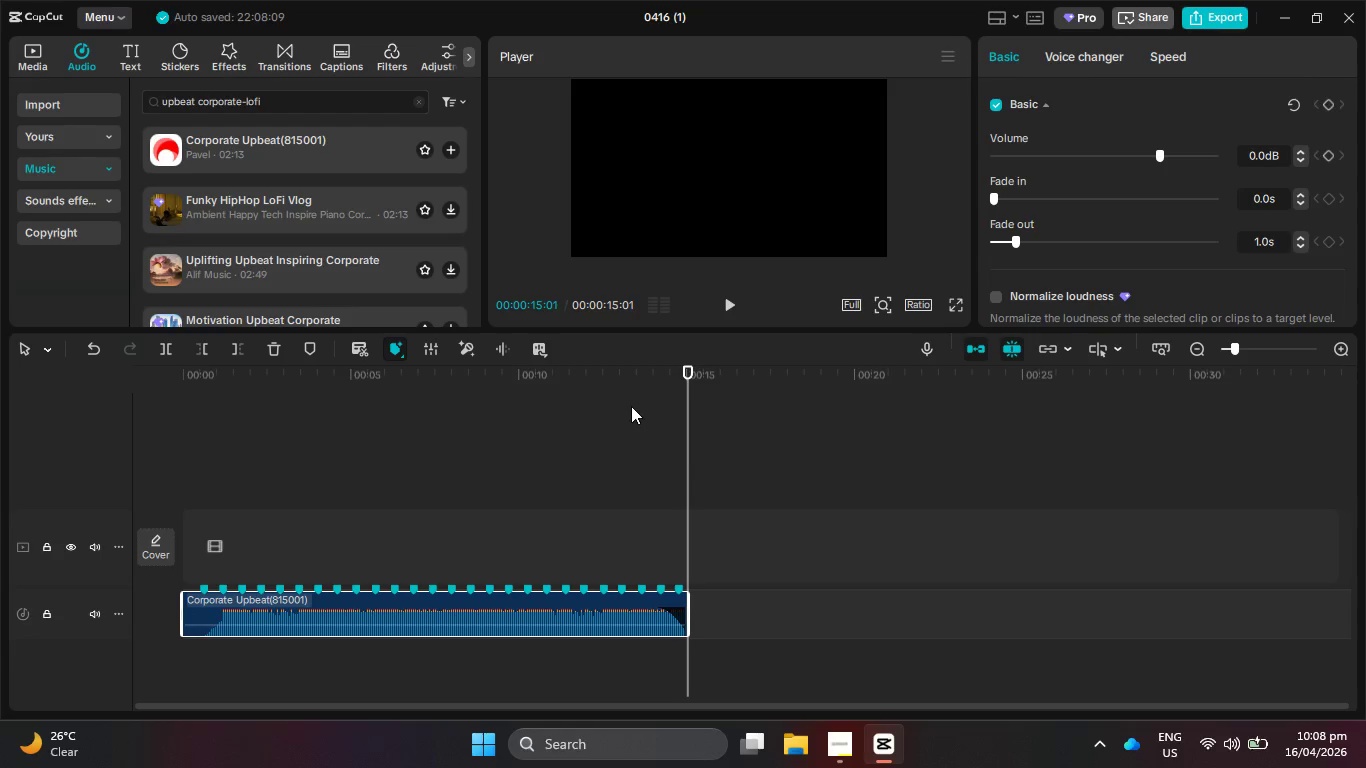 
left_click_drag(start_coordinate=[639, 378], to_coordinate=[0, 412])
 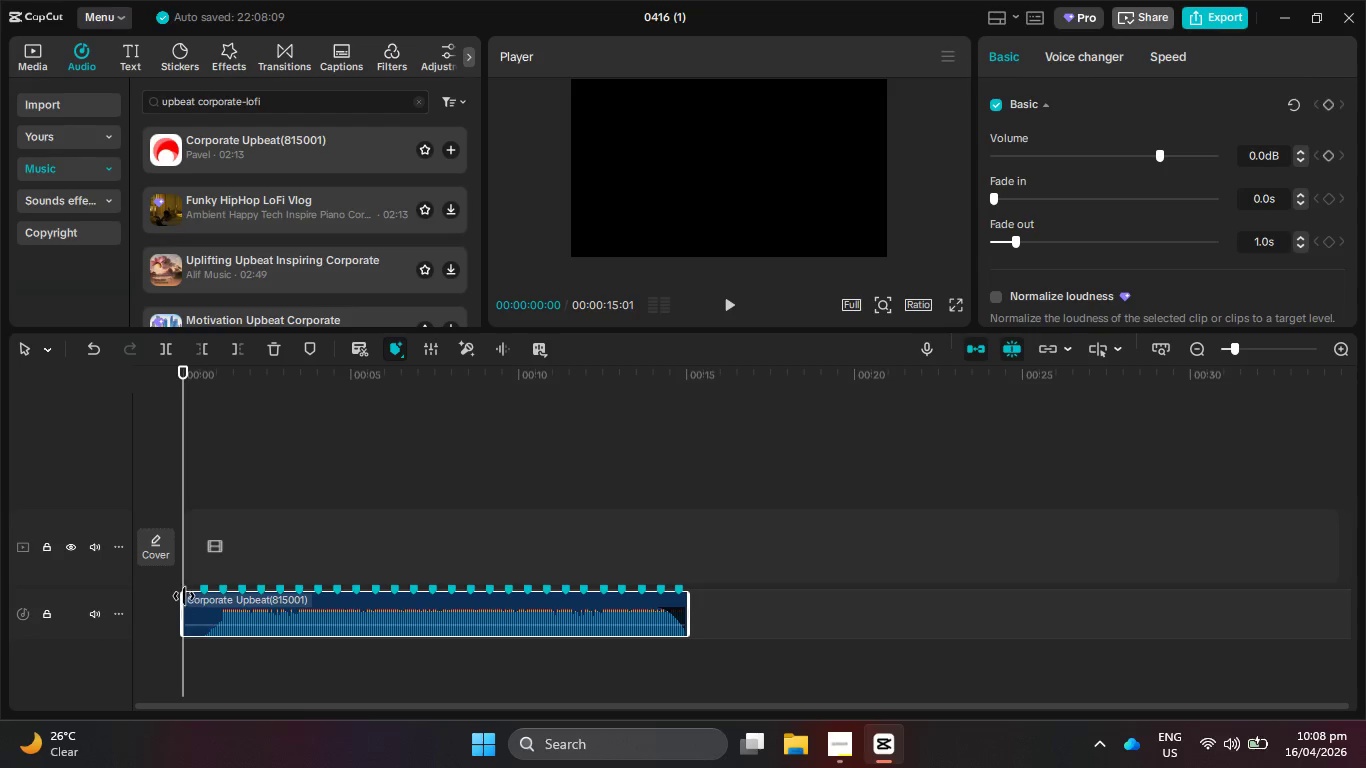 
left_click_drag(start_coordinate=[184, 600], to_coordinate=[202, 601])
 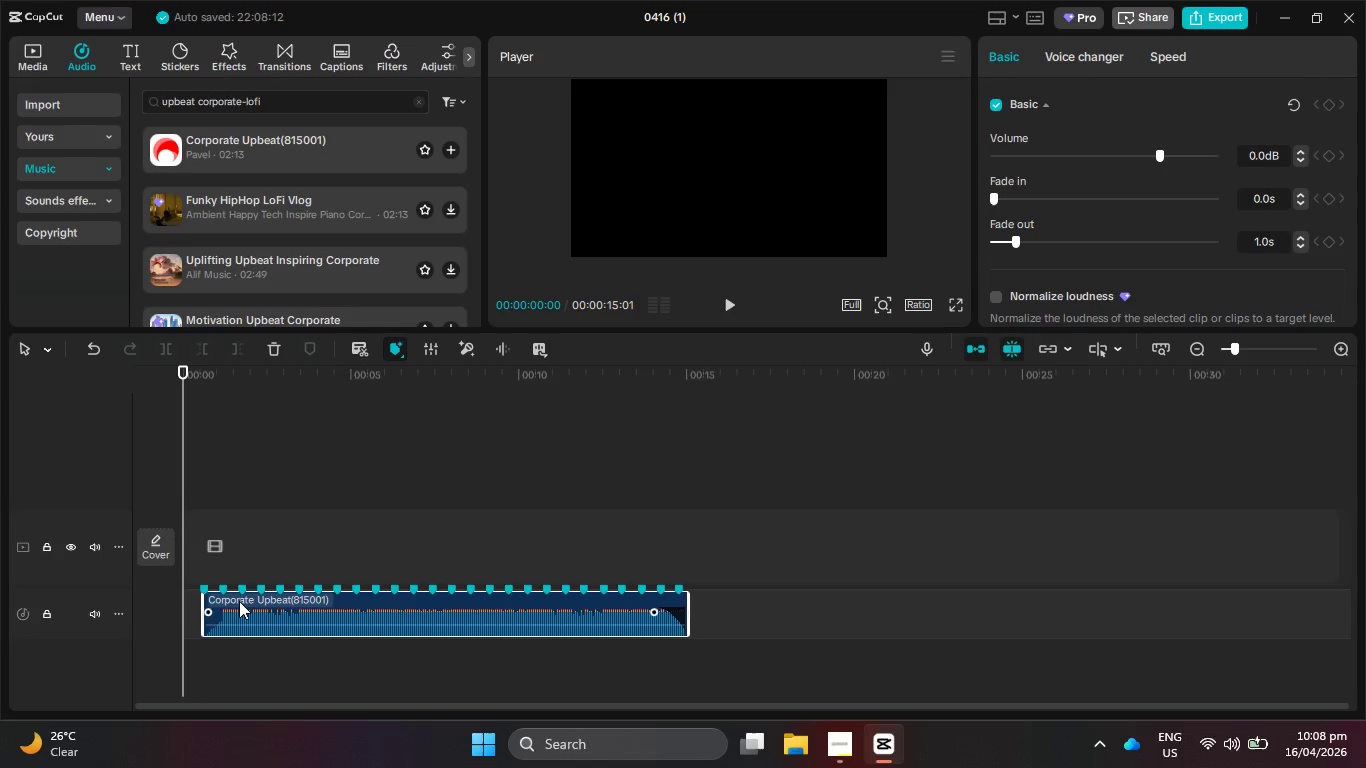 
left_click_drag(start_coordinate=[239, 601], to_coordinate=[221, 601])
 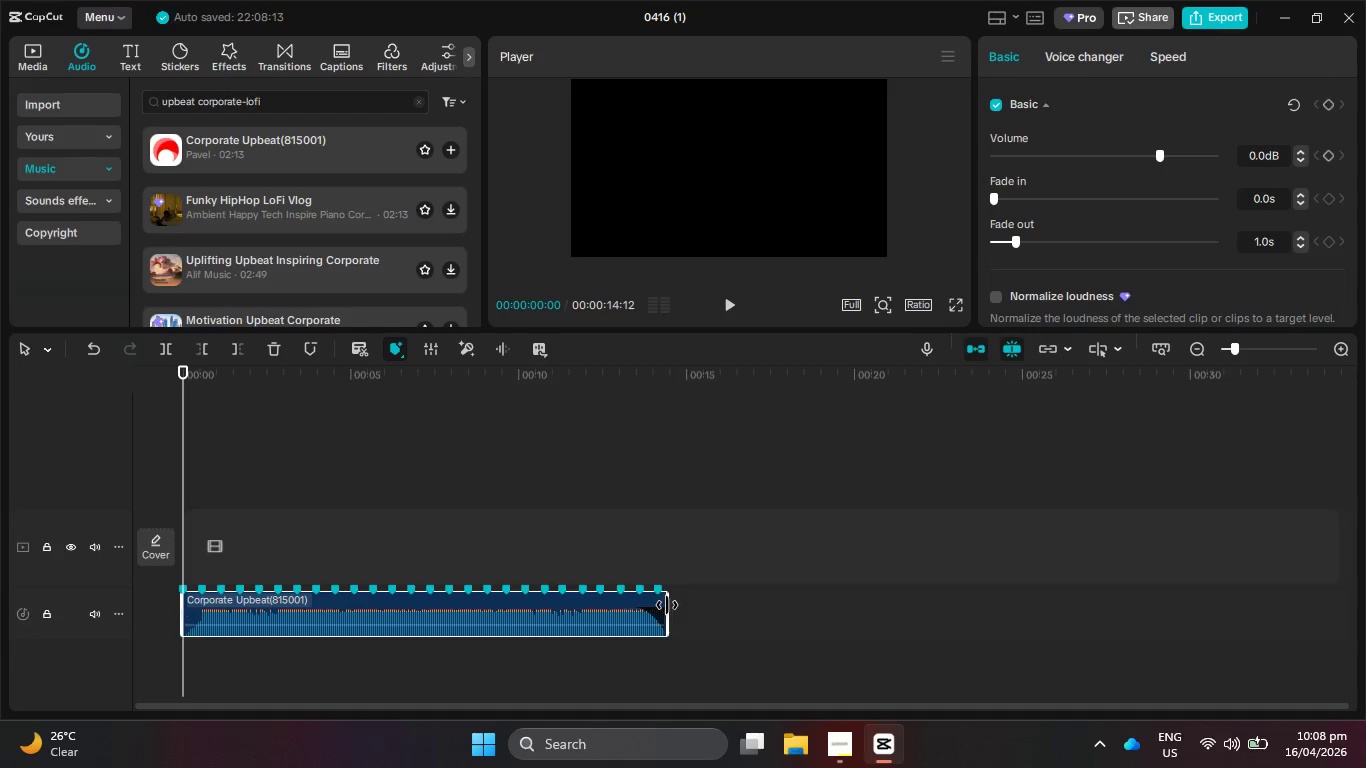 
left_click_drag(start_coordinate=[668, 605], to_coordinate=[697, 605])
 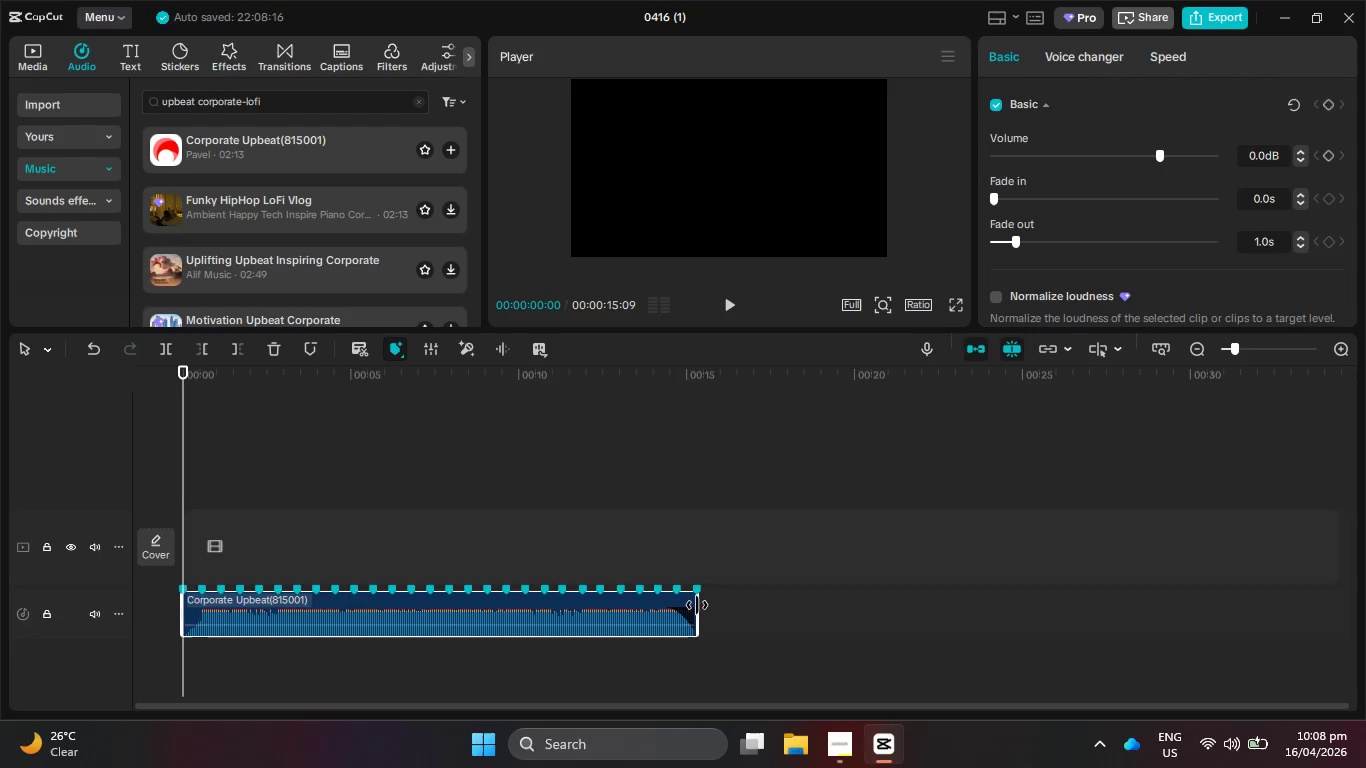 
key(ArrowLeft)
 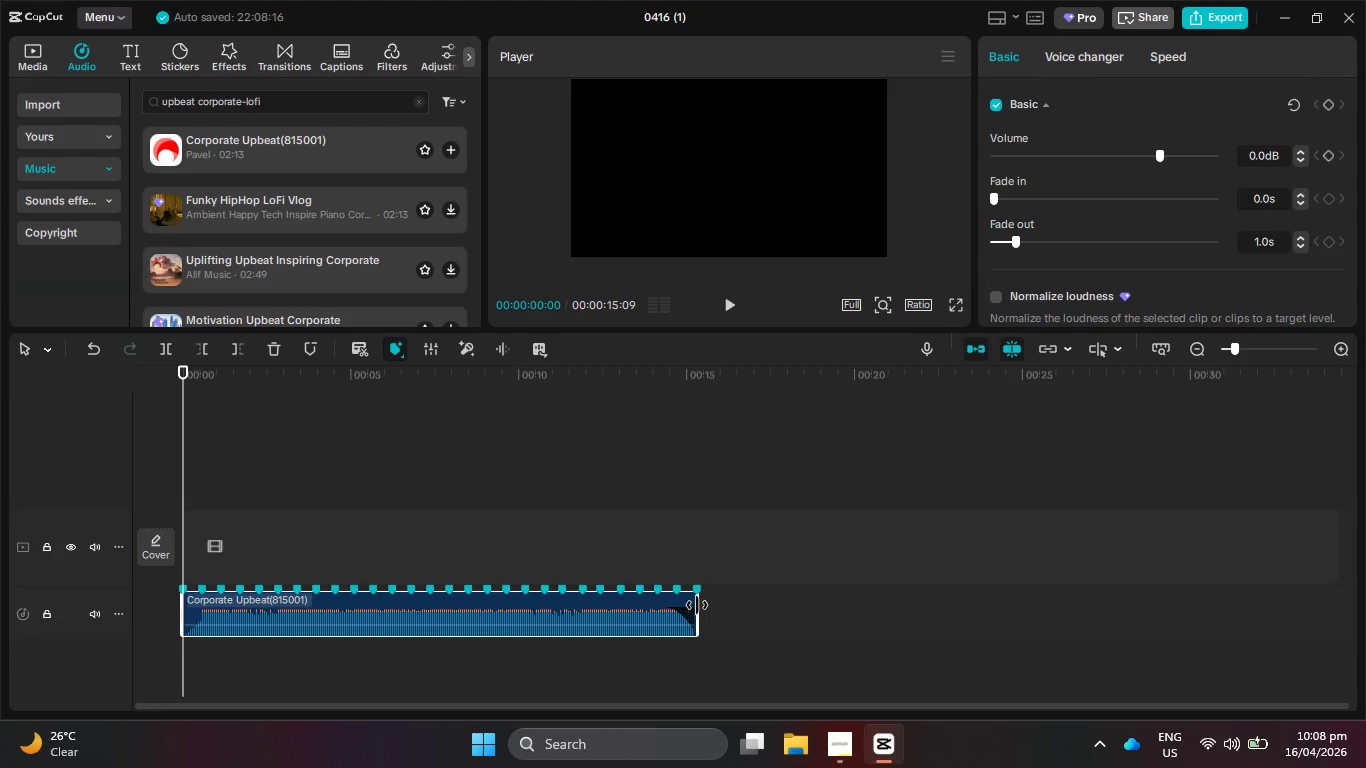 
key(ArrowLeft)
 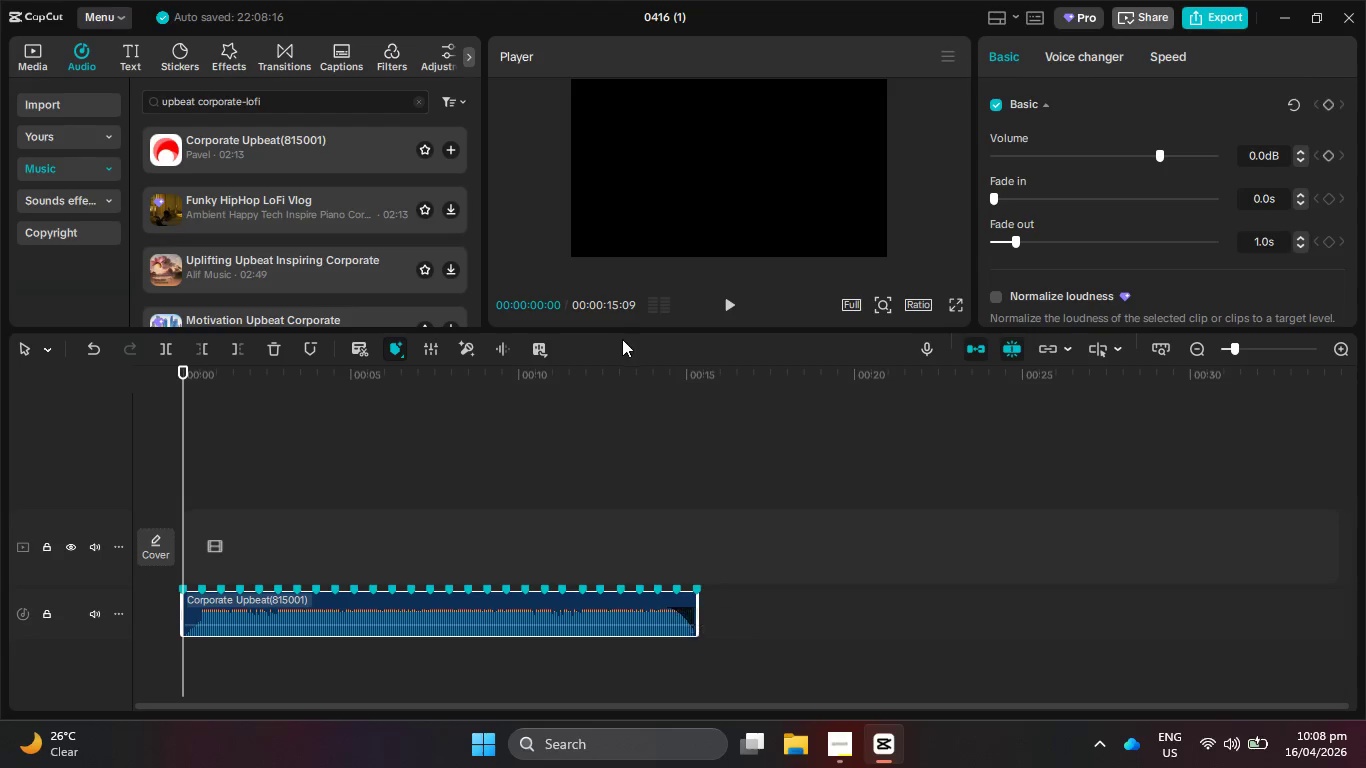 
left_click_drag(start_coordinate=[626, 371], to_coordinate=[675, 377])
 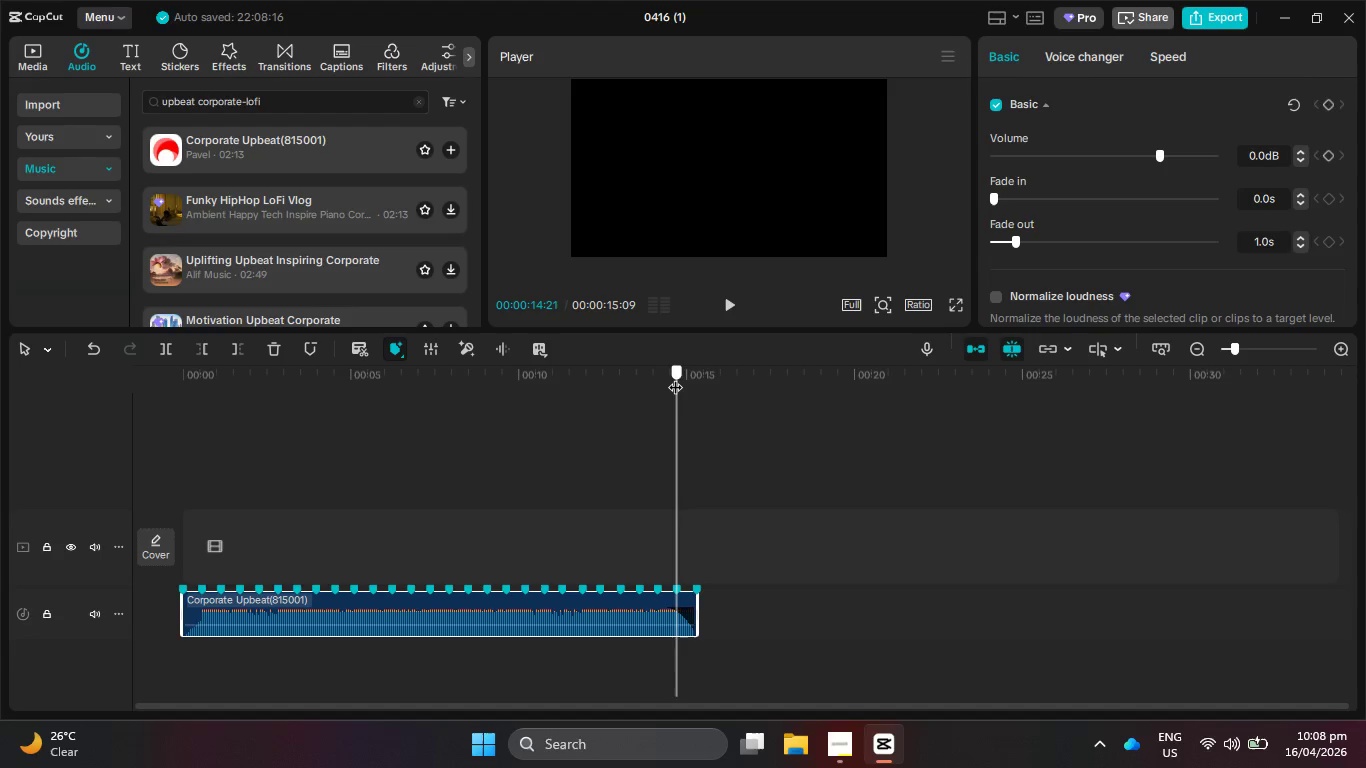 
key(ArrowLeft)
 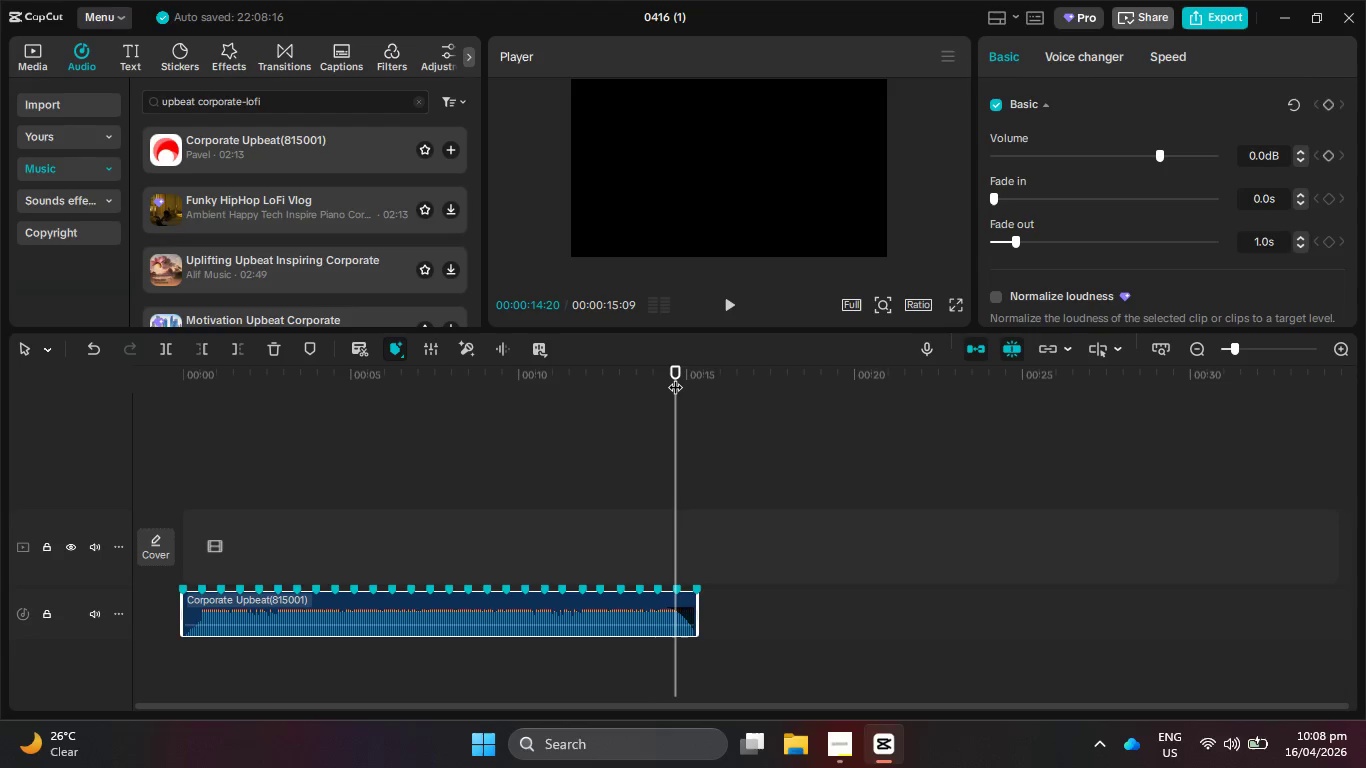 
hold_key(key=ArrowRight, duration=0.61)
 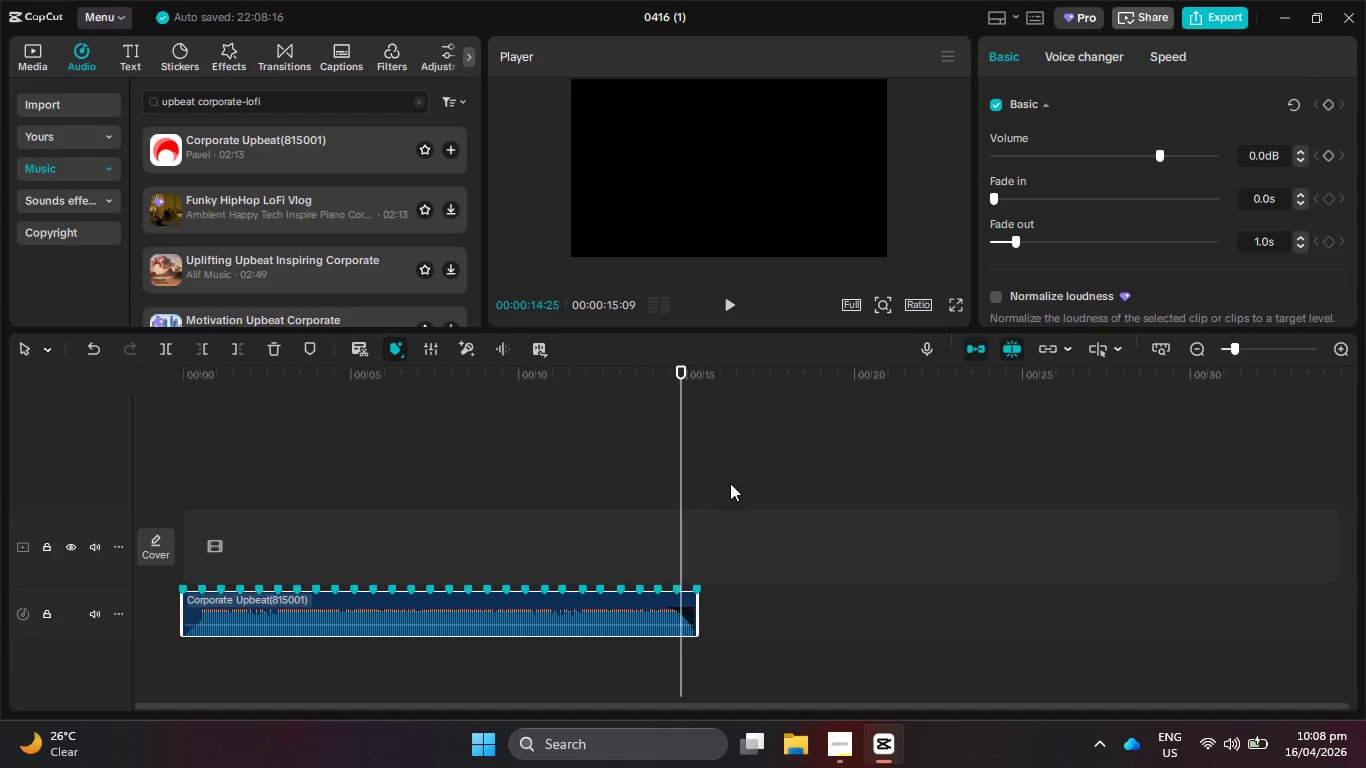 
key(ArrowRight)
 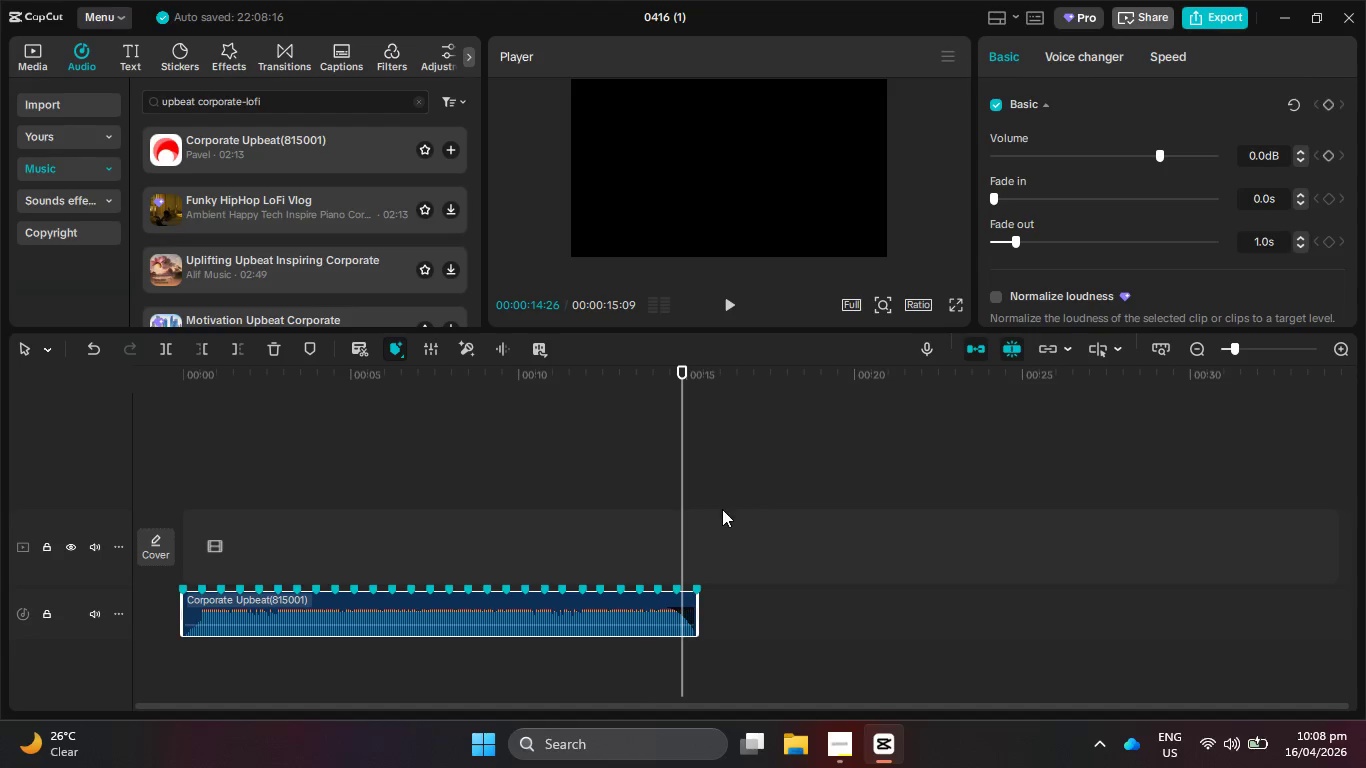 
key(ArrowRight)
 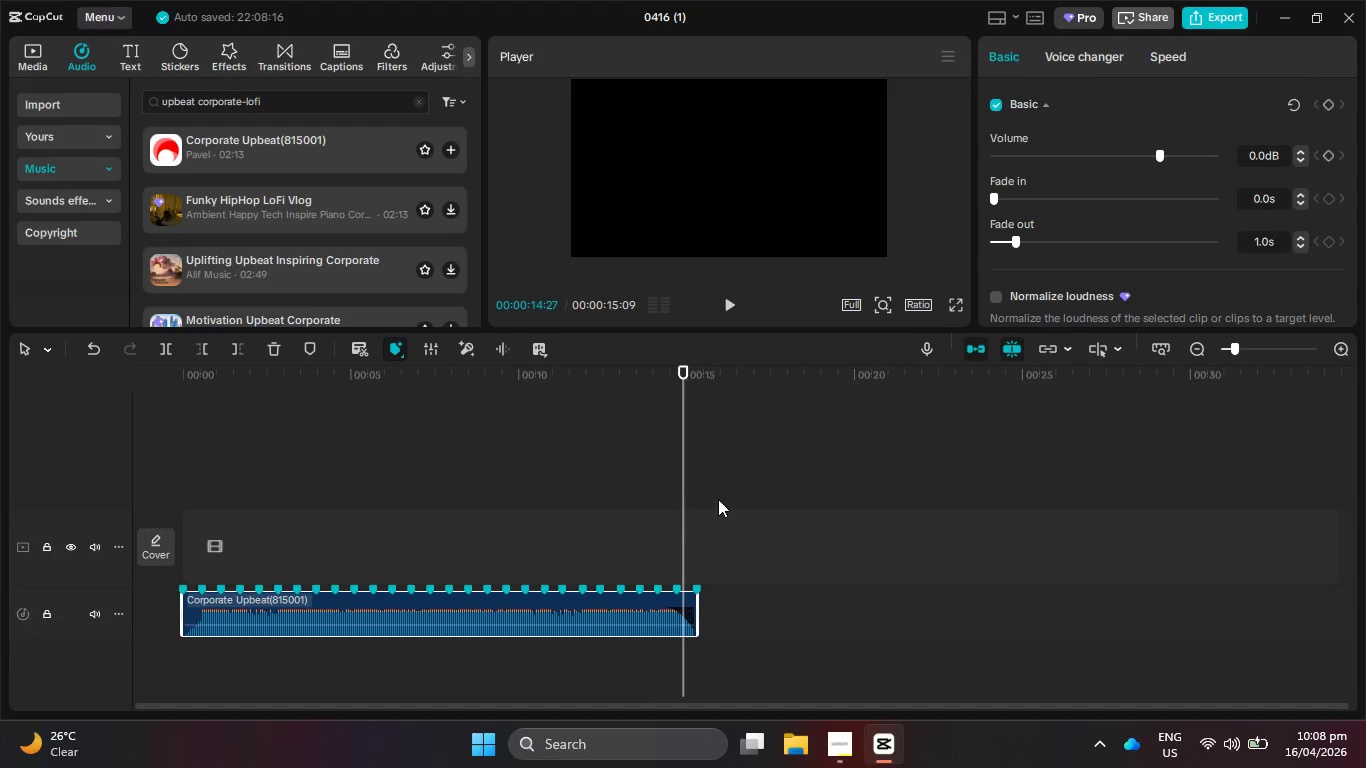 
key(ArrowRight)
 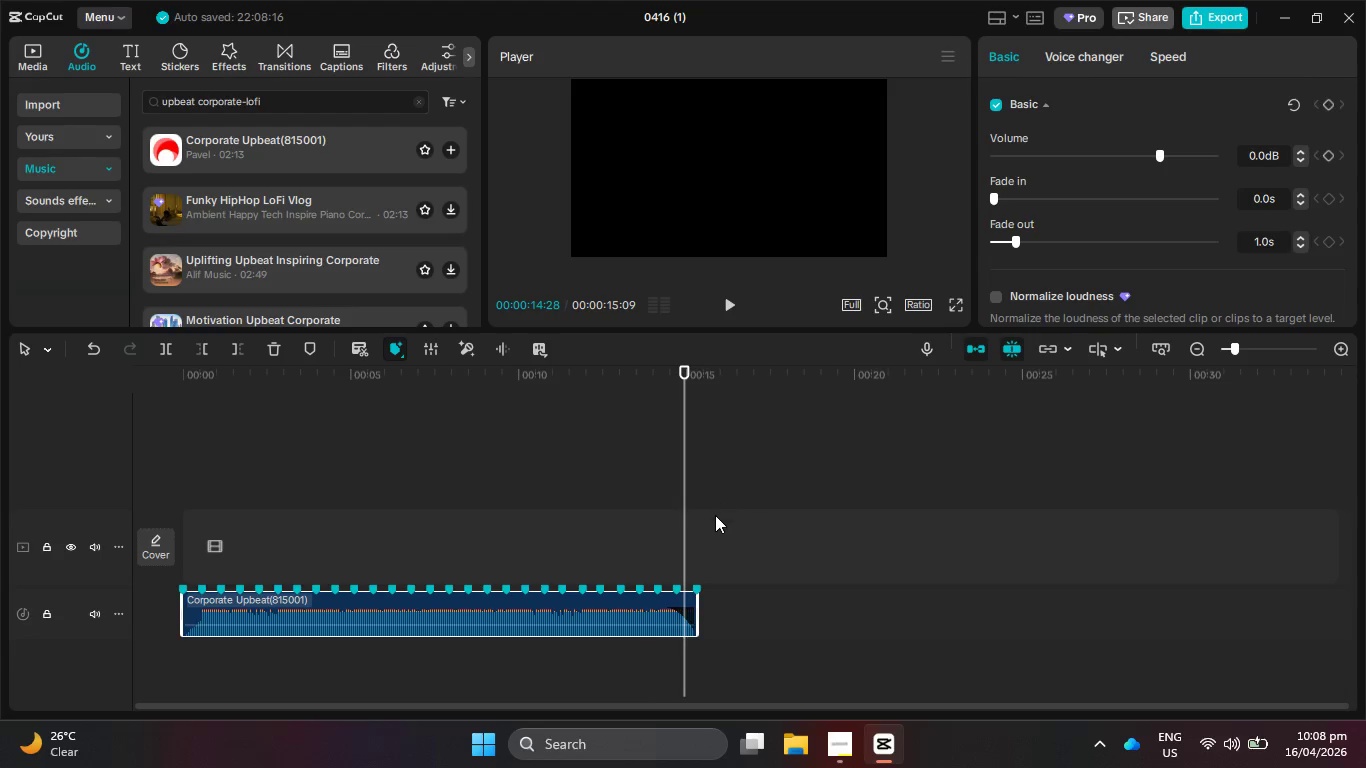 
key(ArrowRight)
 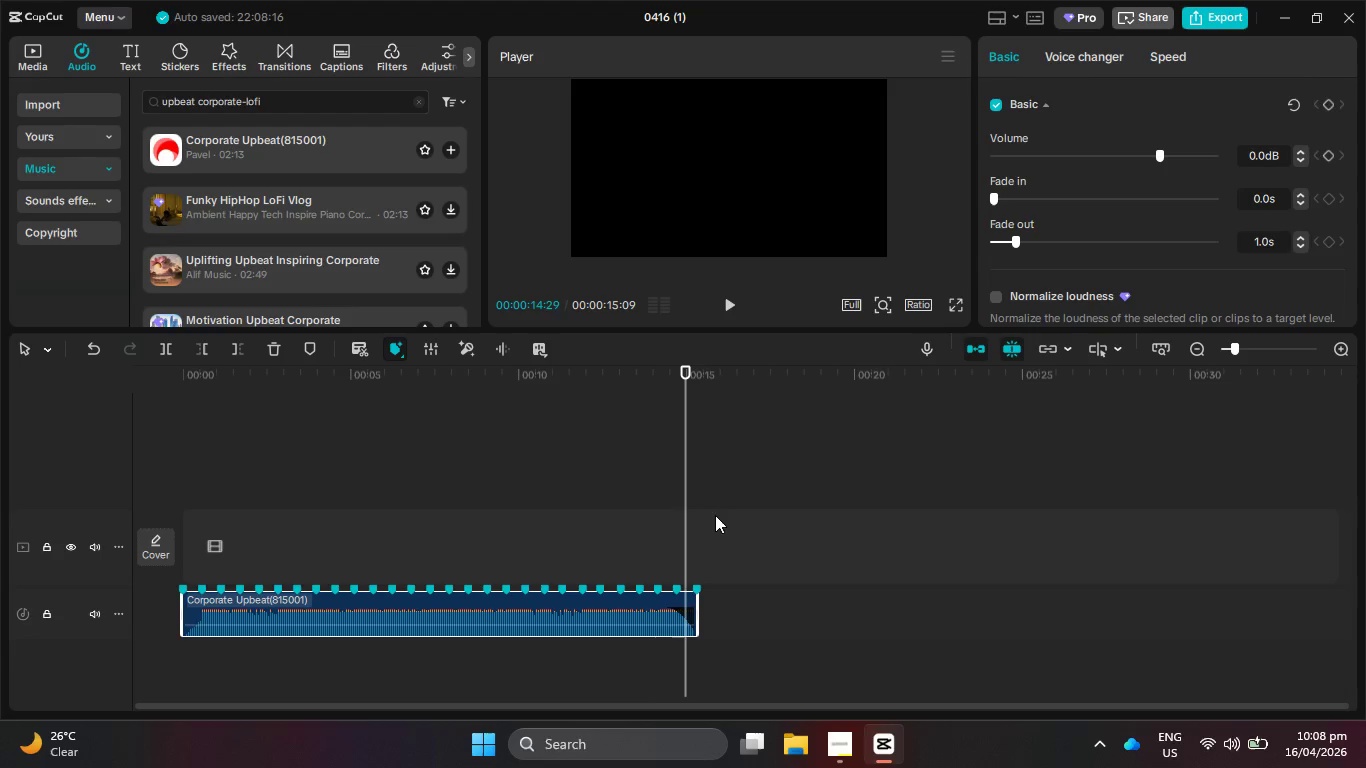 
key(ArrowRight)
 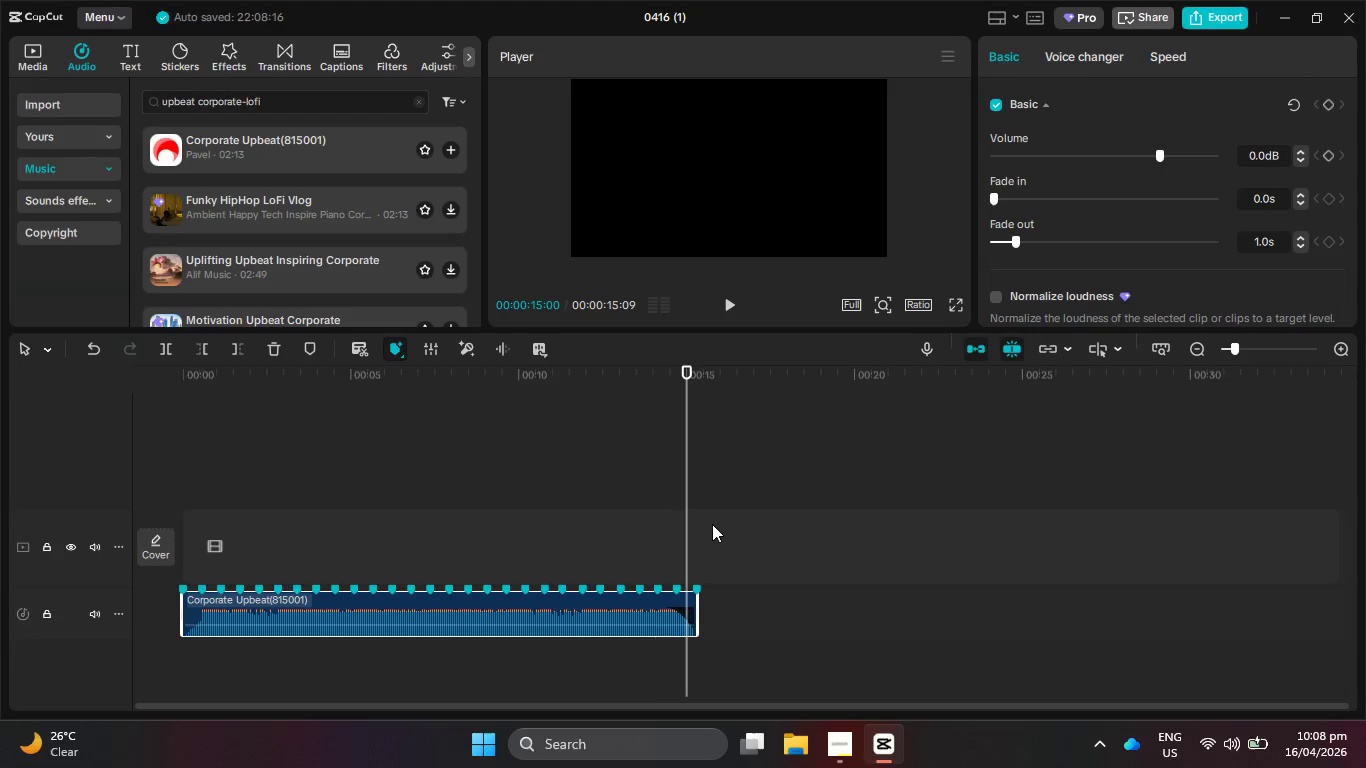 
key(ArrowRight)
 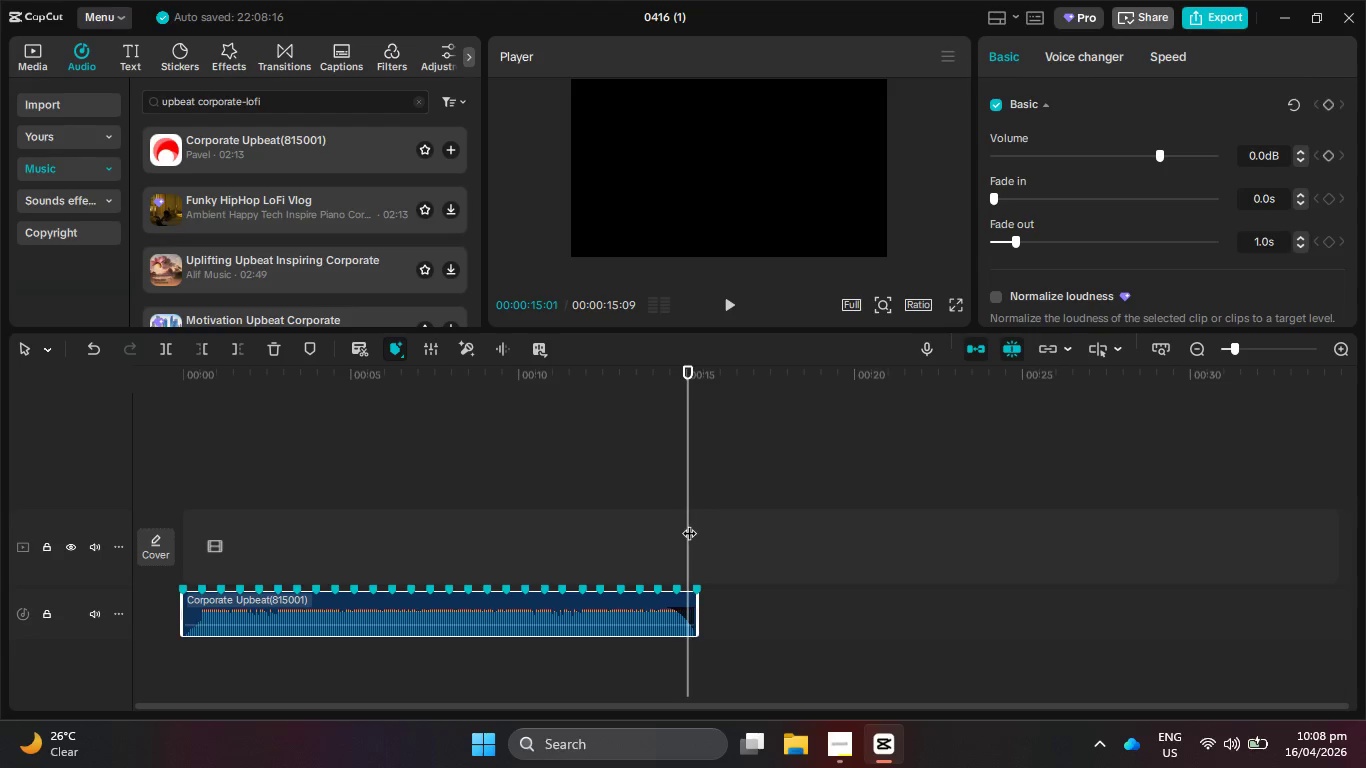 
key(ArrowRight)
 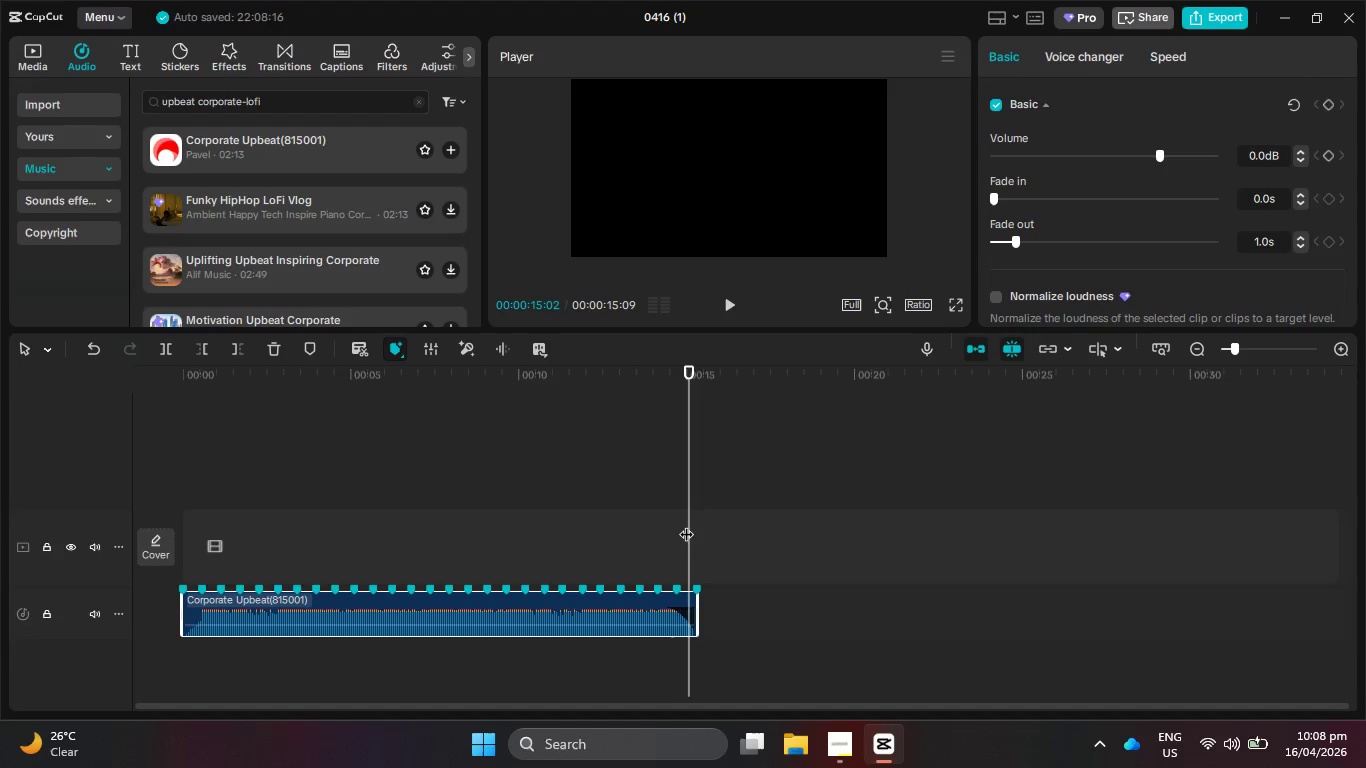 
key(ArrowLeft)
 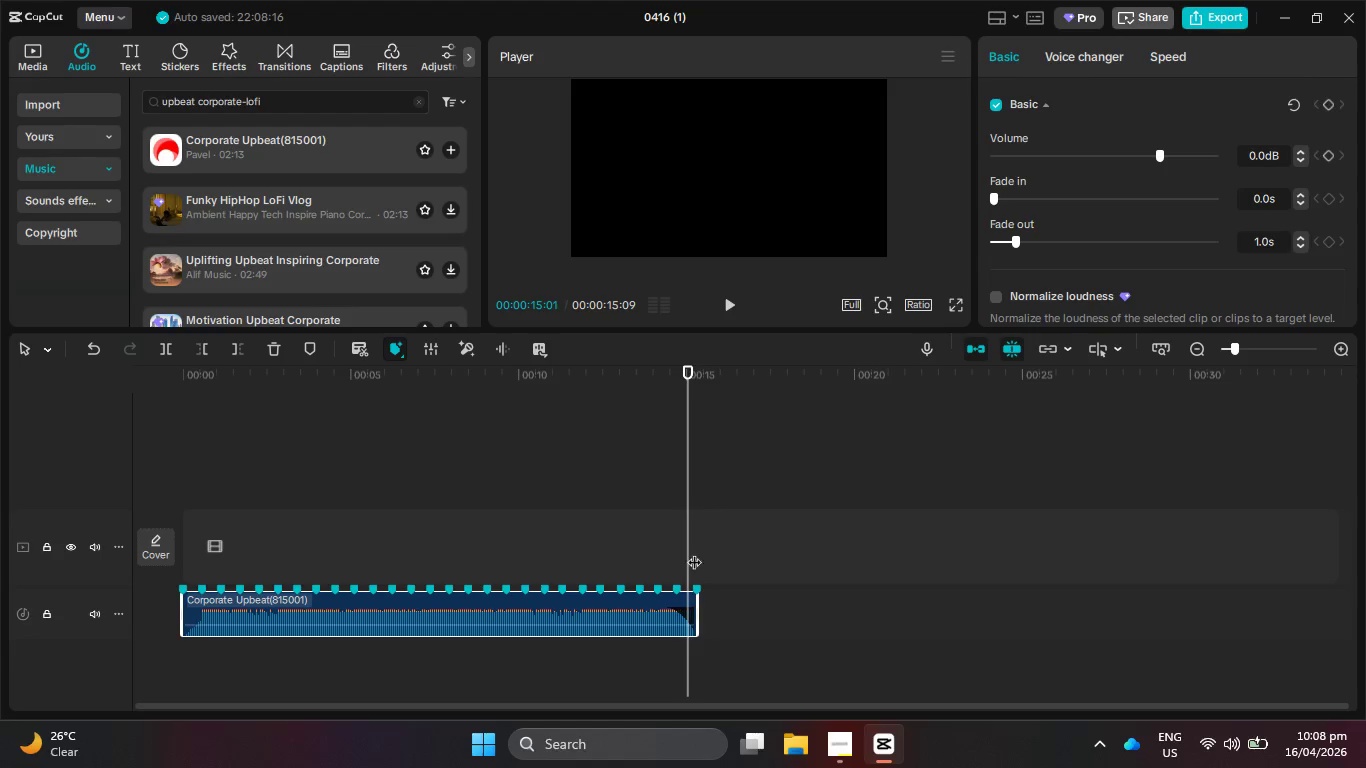 
key(ArrowLeft)
 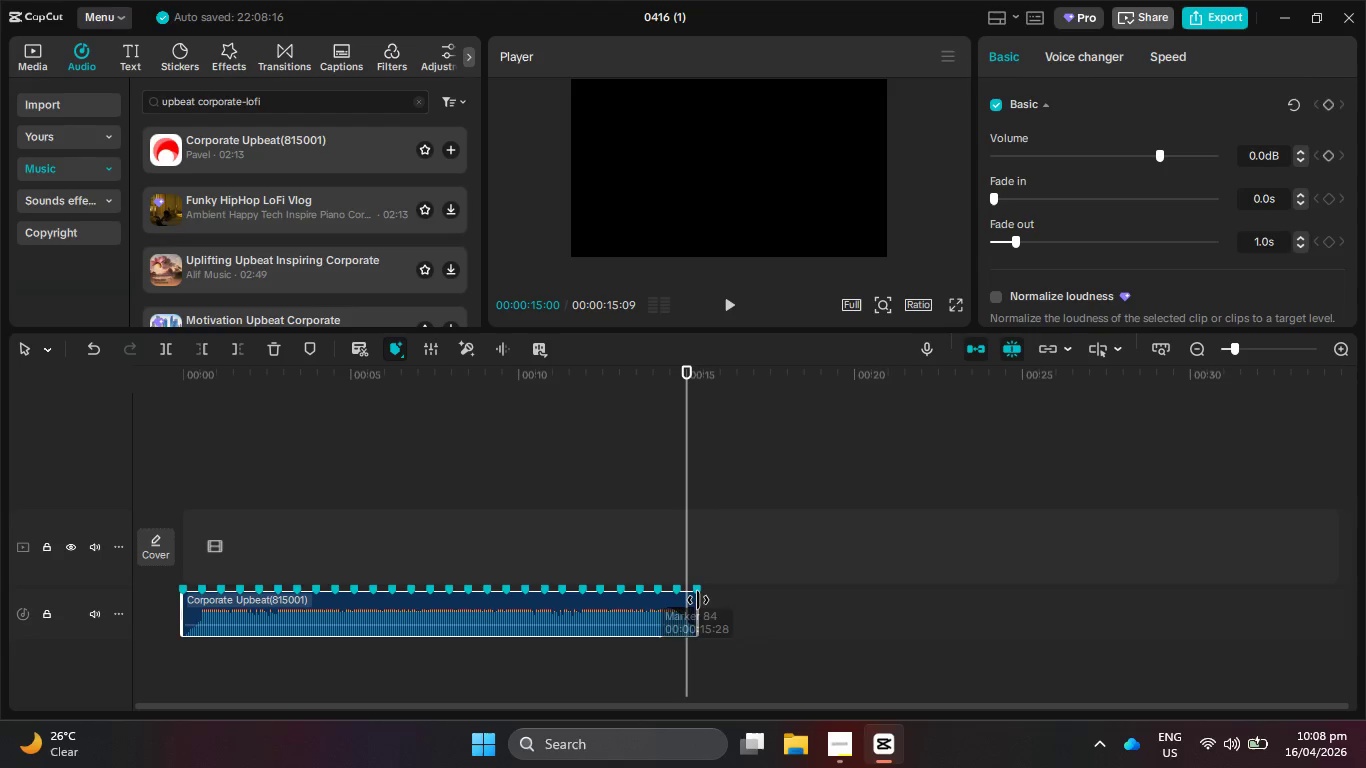 
left_click_drag(start_coordinate=[698, 600], to_coordinate=[686, 601])
 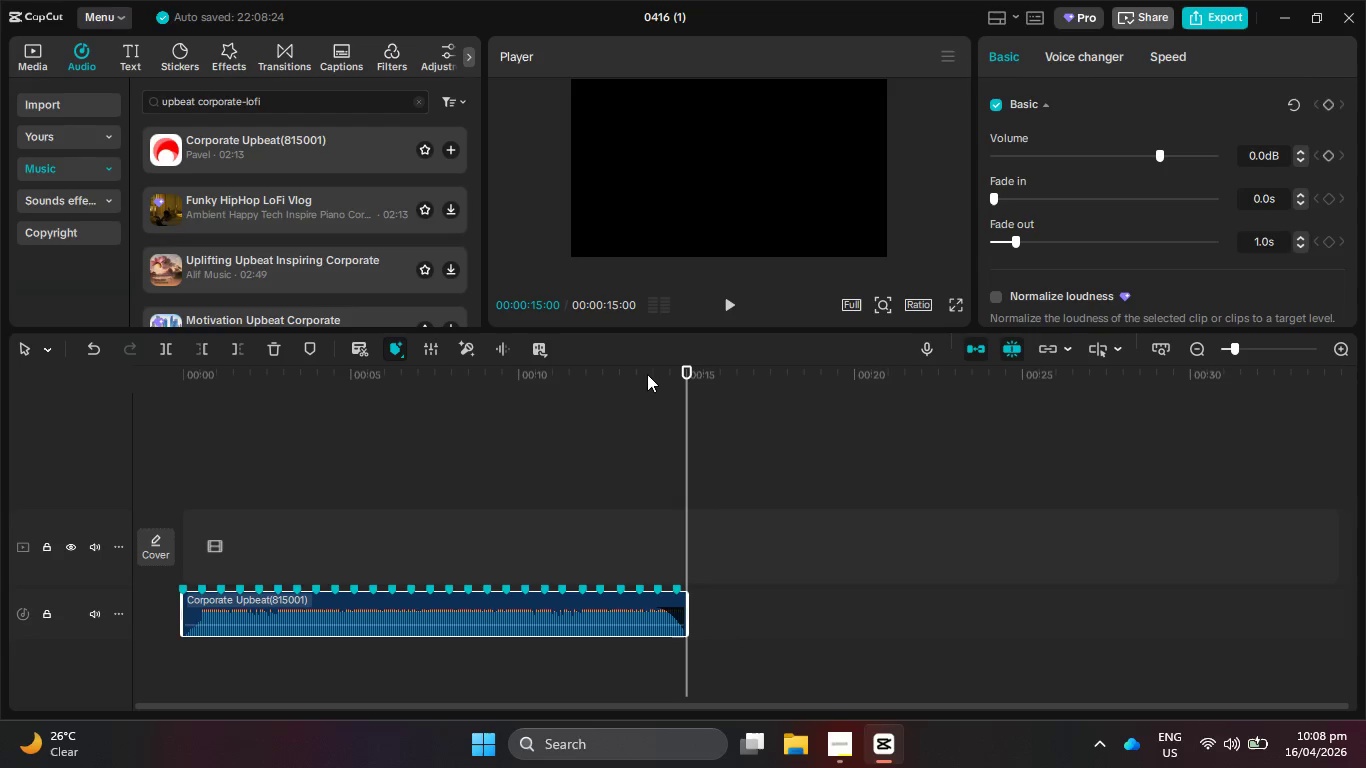 
left_click_drag(start_coordinate=[647, 374], to_coordinate=[0, 424])
 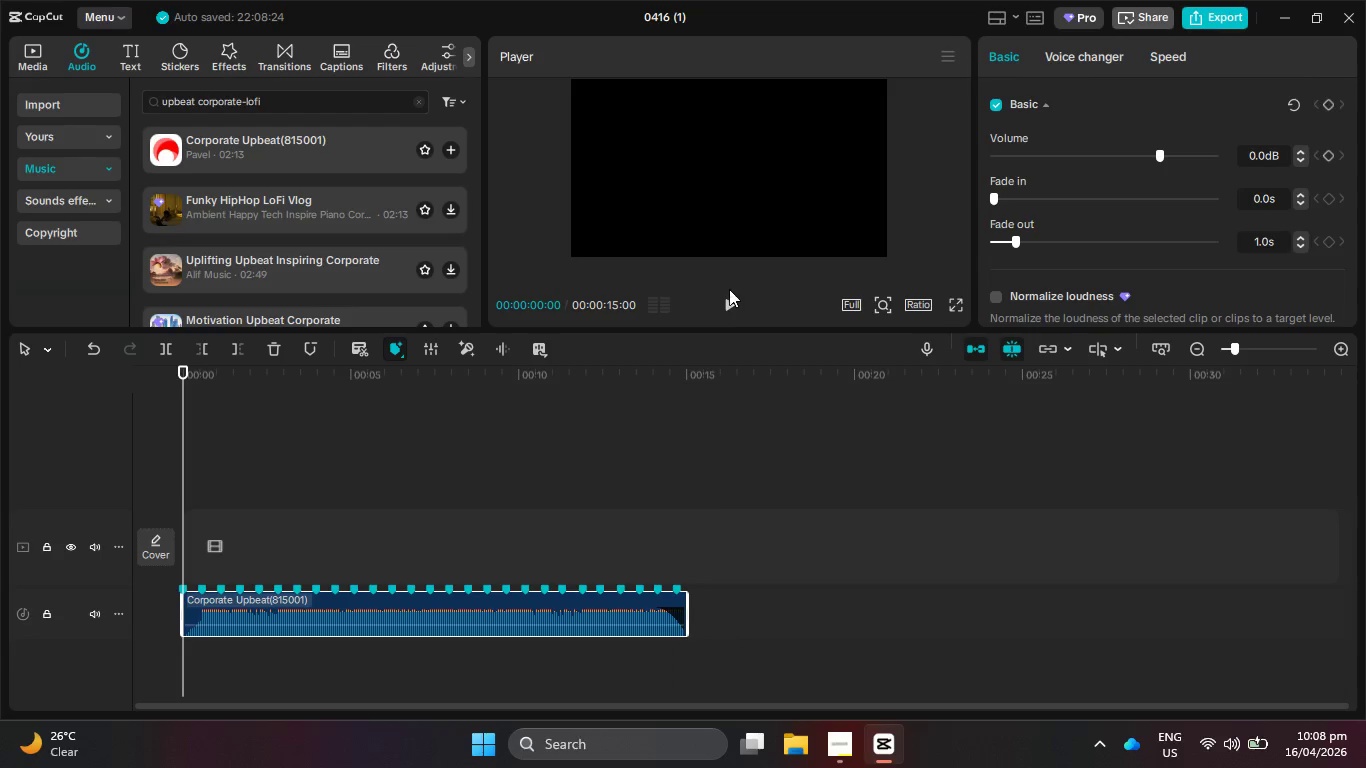 
left_click([725, 309])
 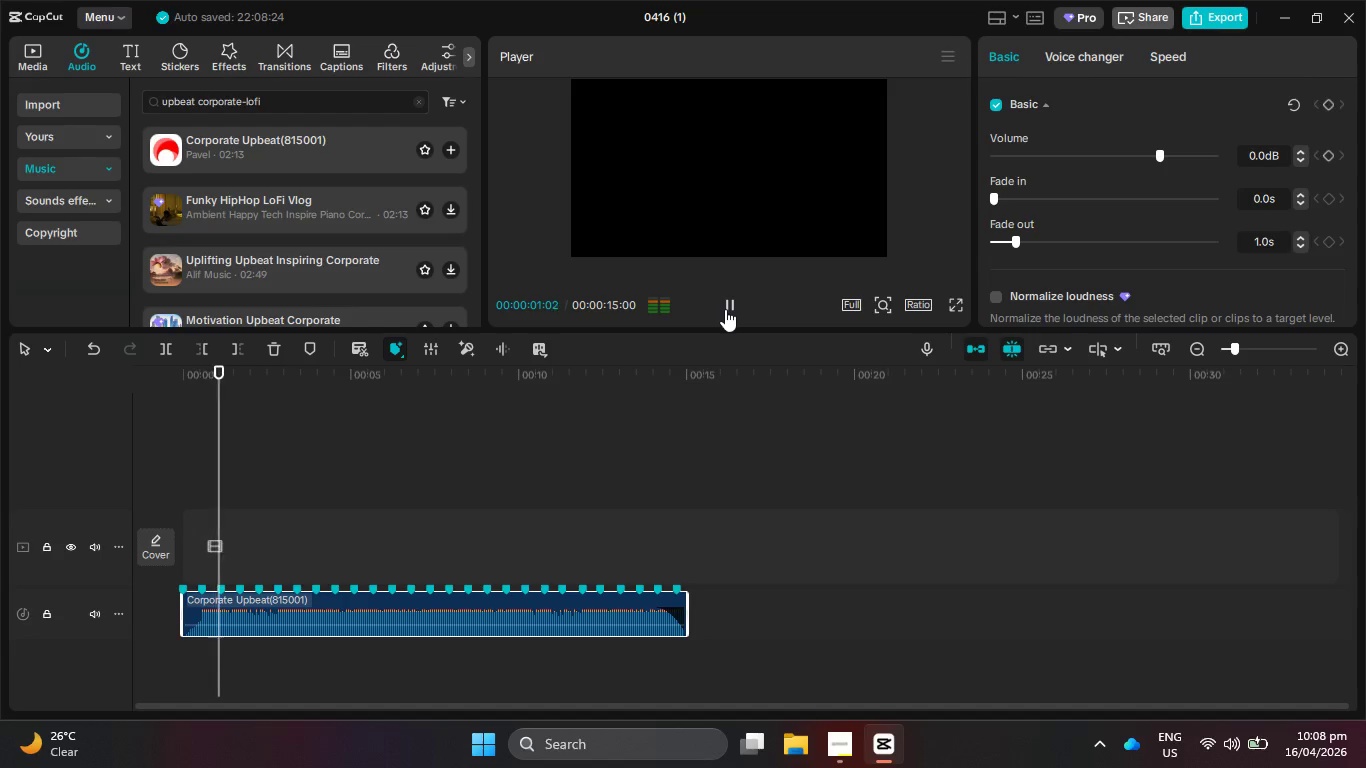 
left_click([725, 309])